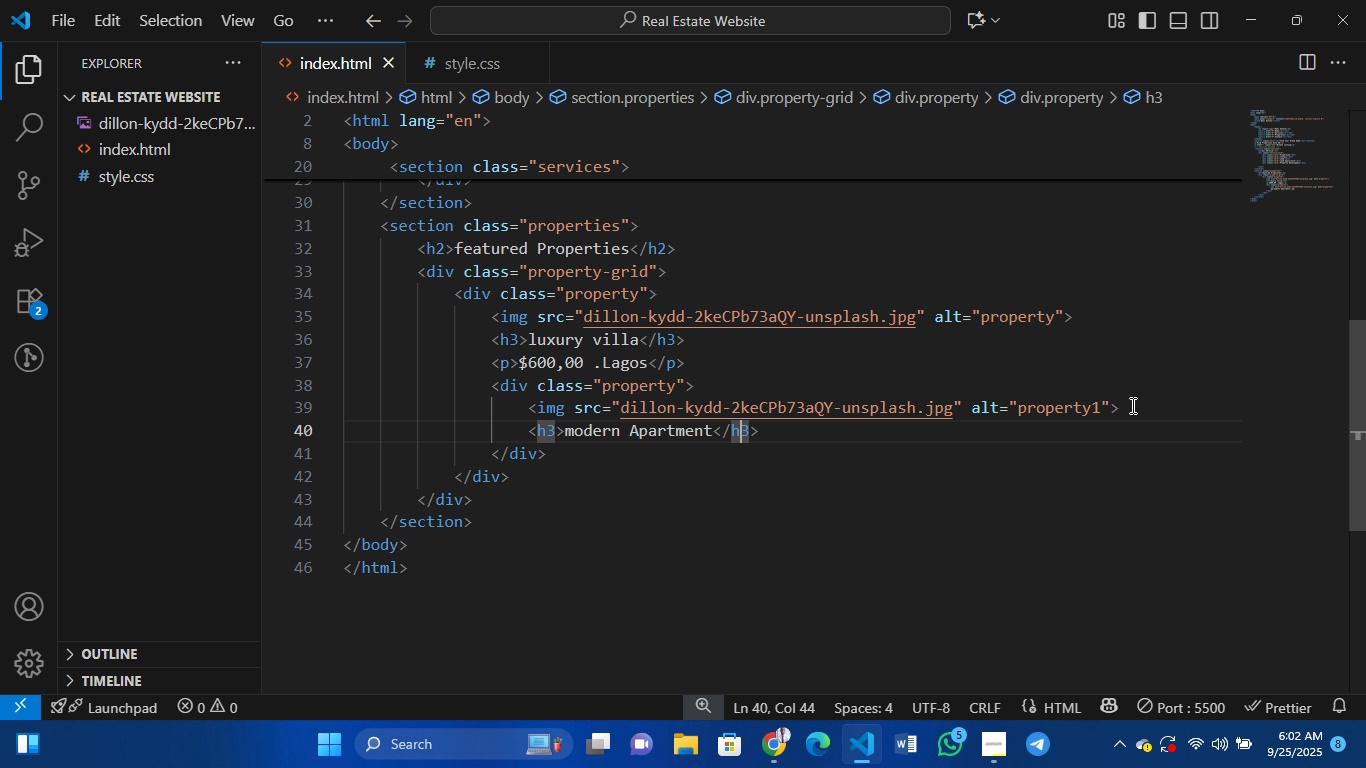 
key(ArrowRight)
 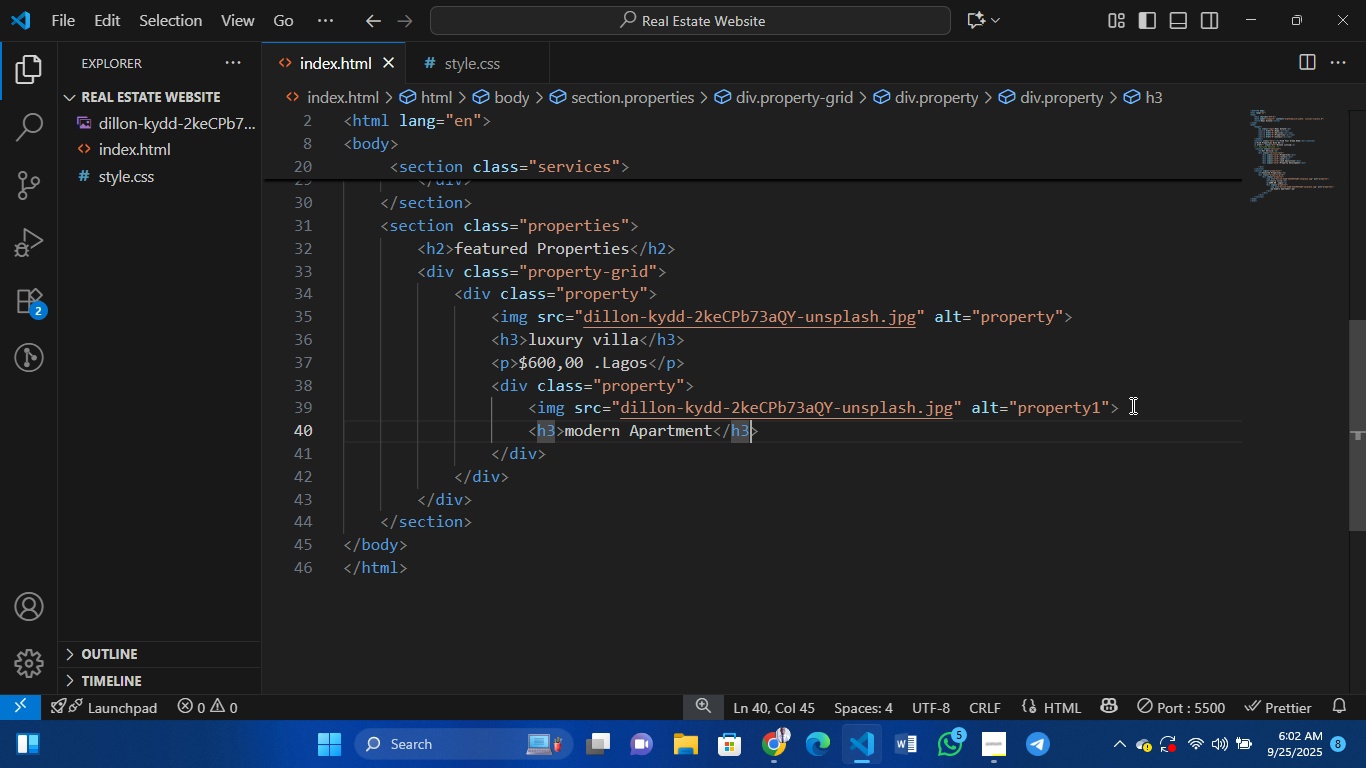 
key(ArrowRight)
 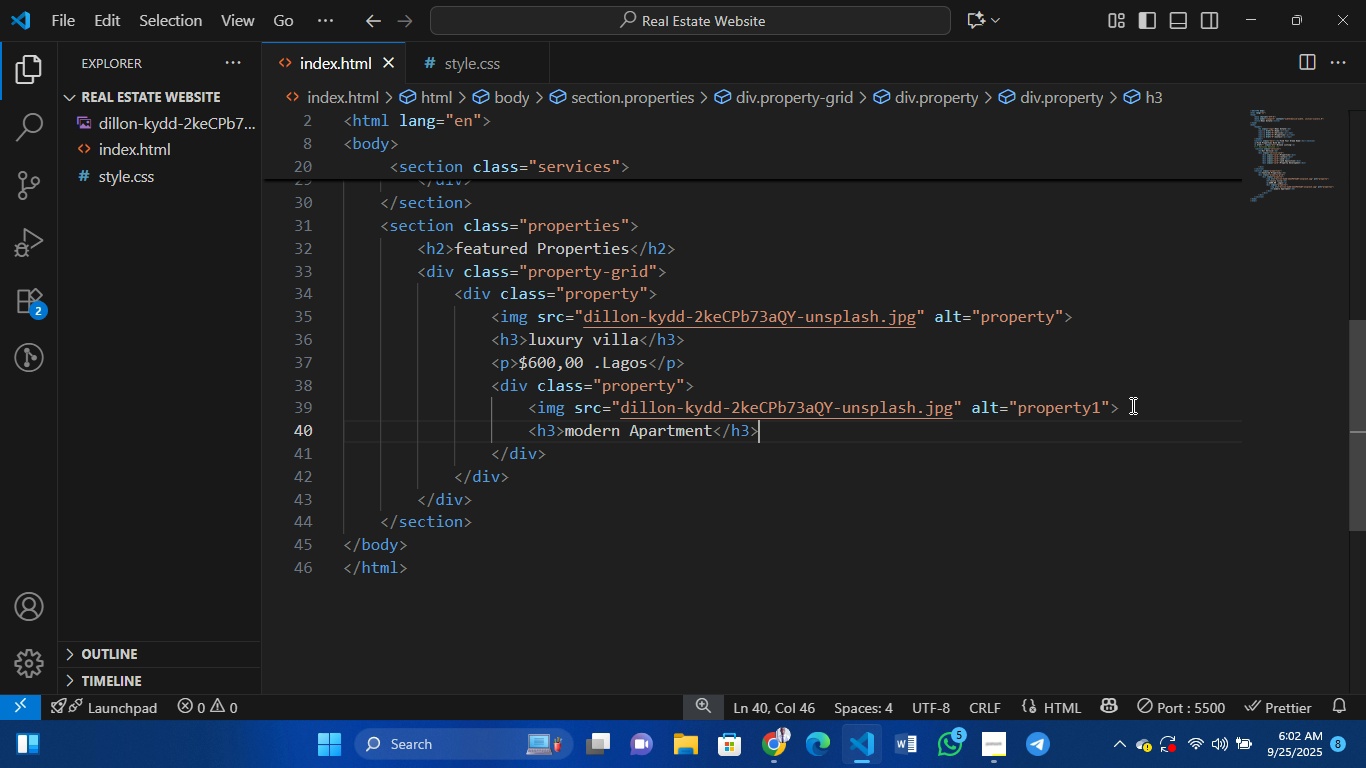 
key(ArrowRight)
 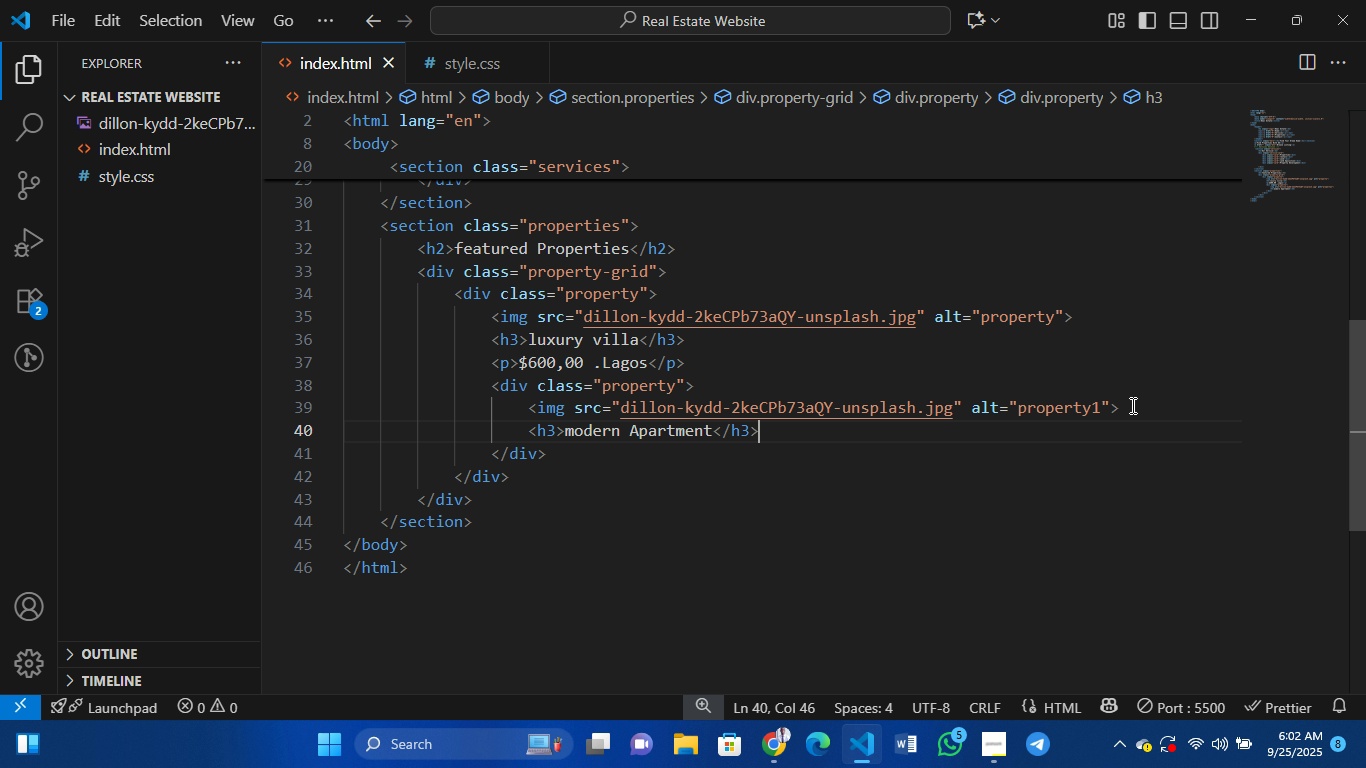 
key(Enter)
 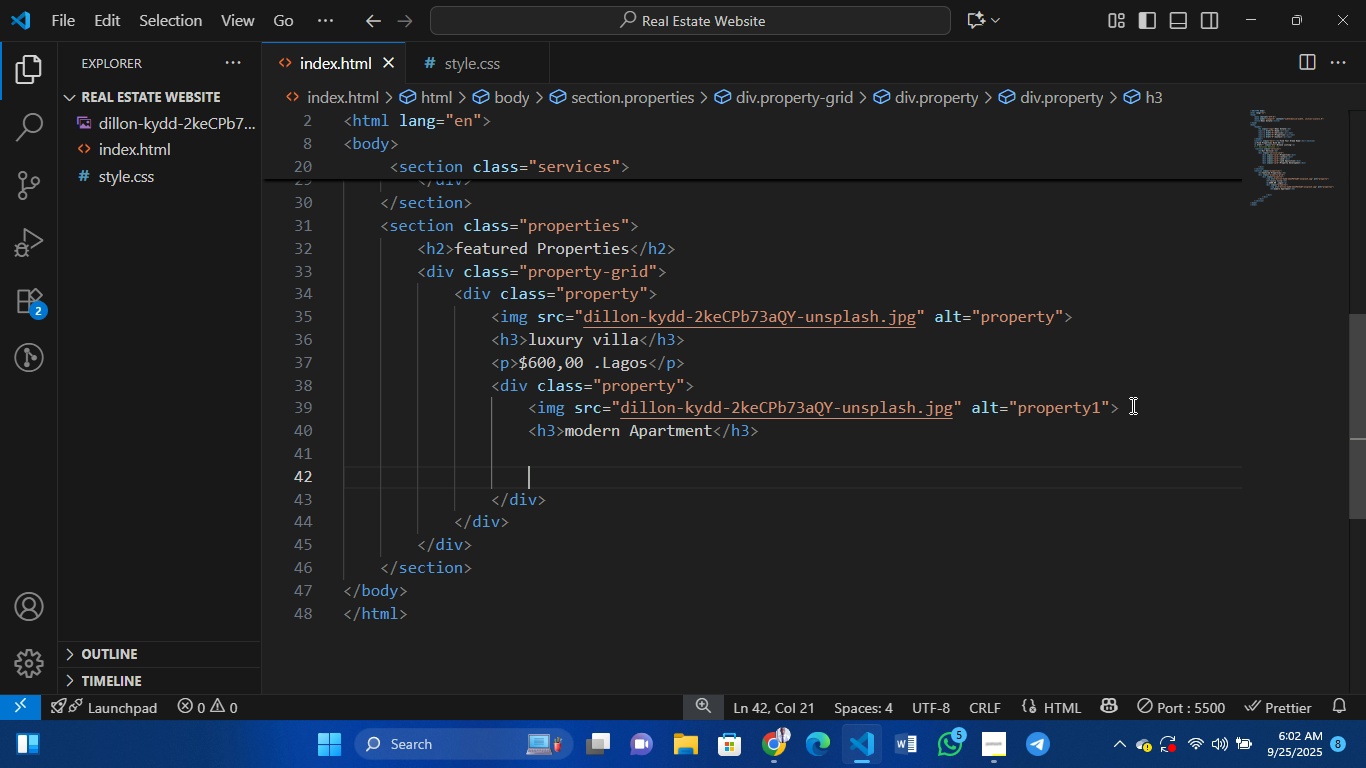 
key(Enter)
 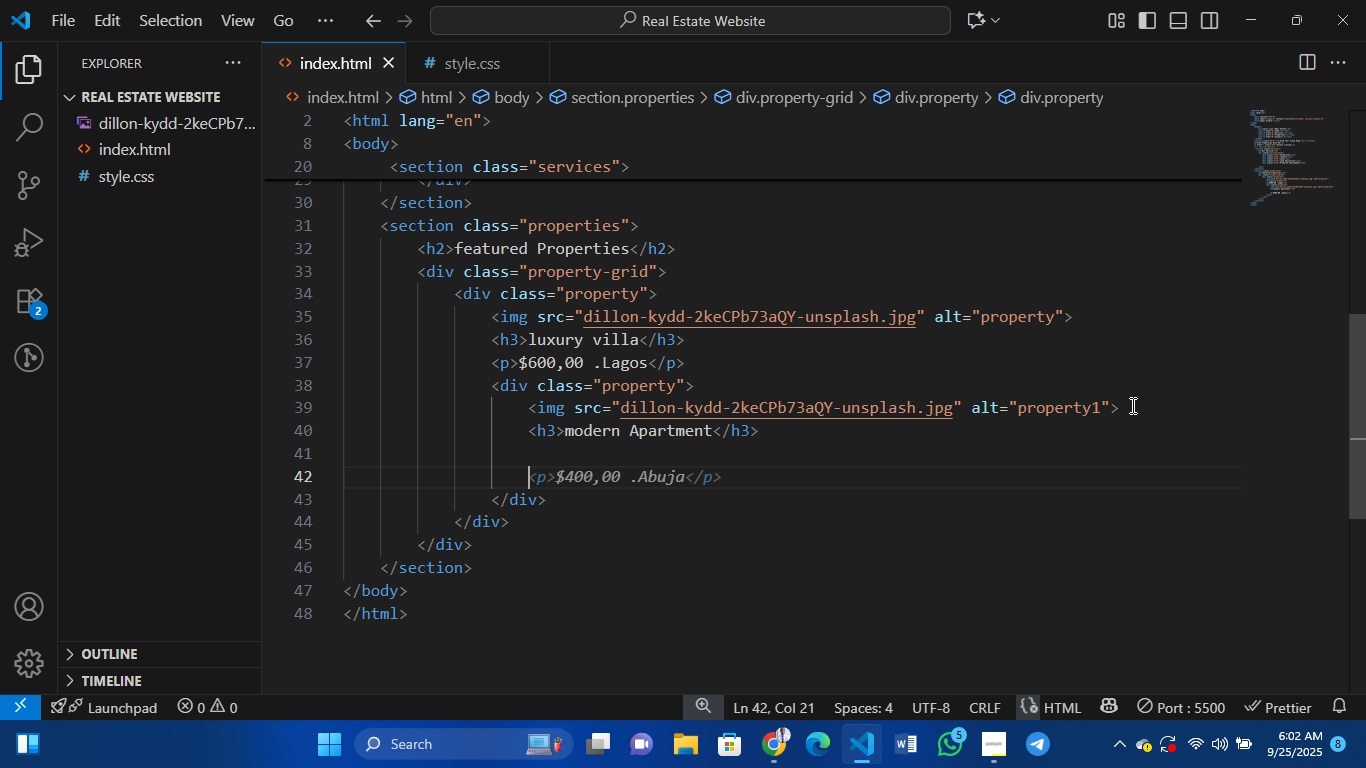 
key(Backspace)
 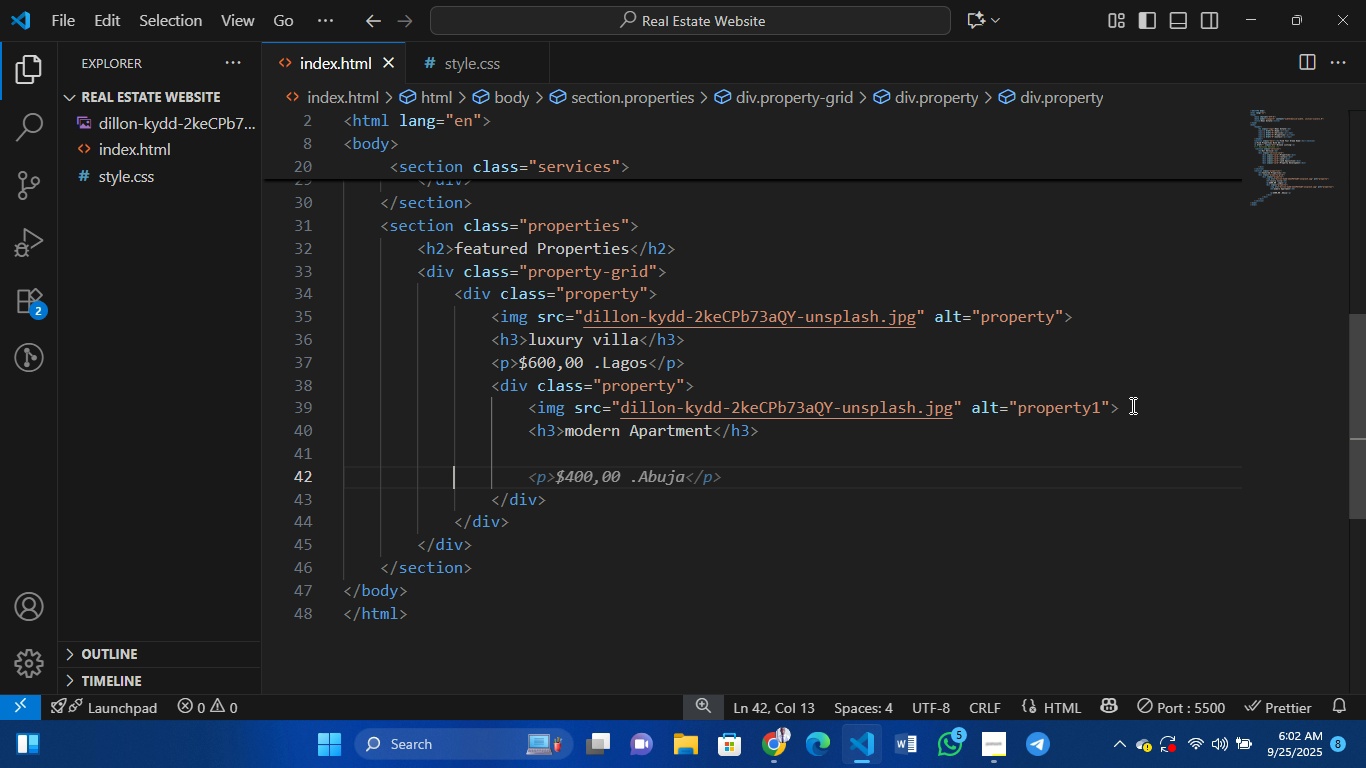 
key(Backspace)
 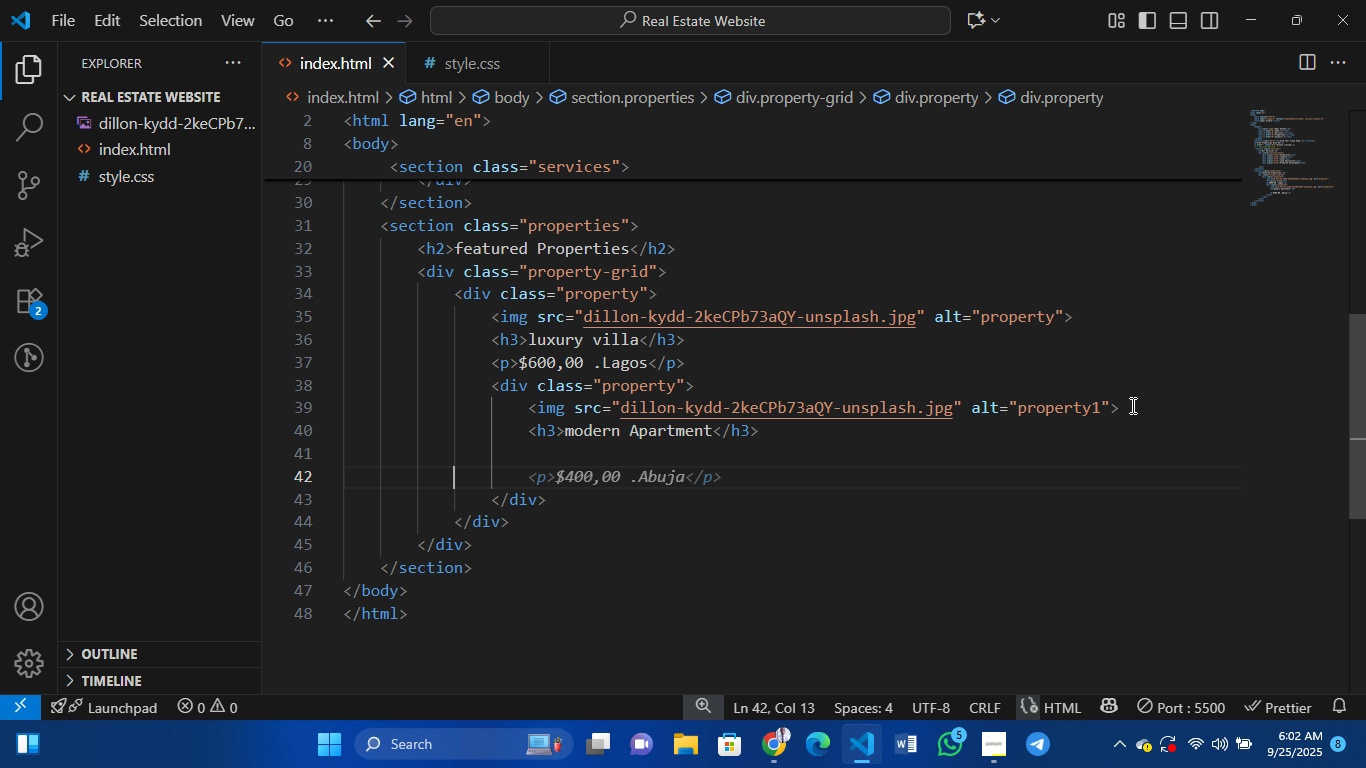 
key(Backspace)
 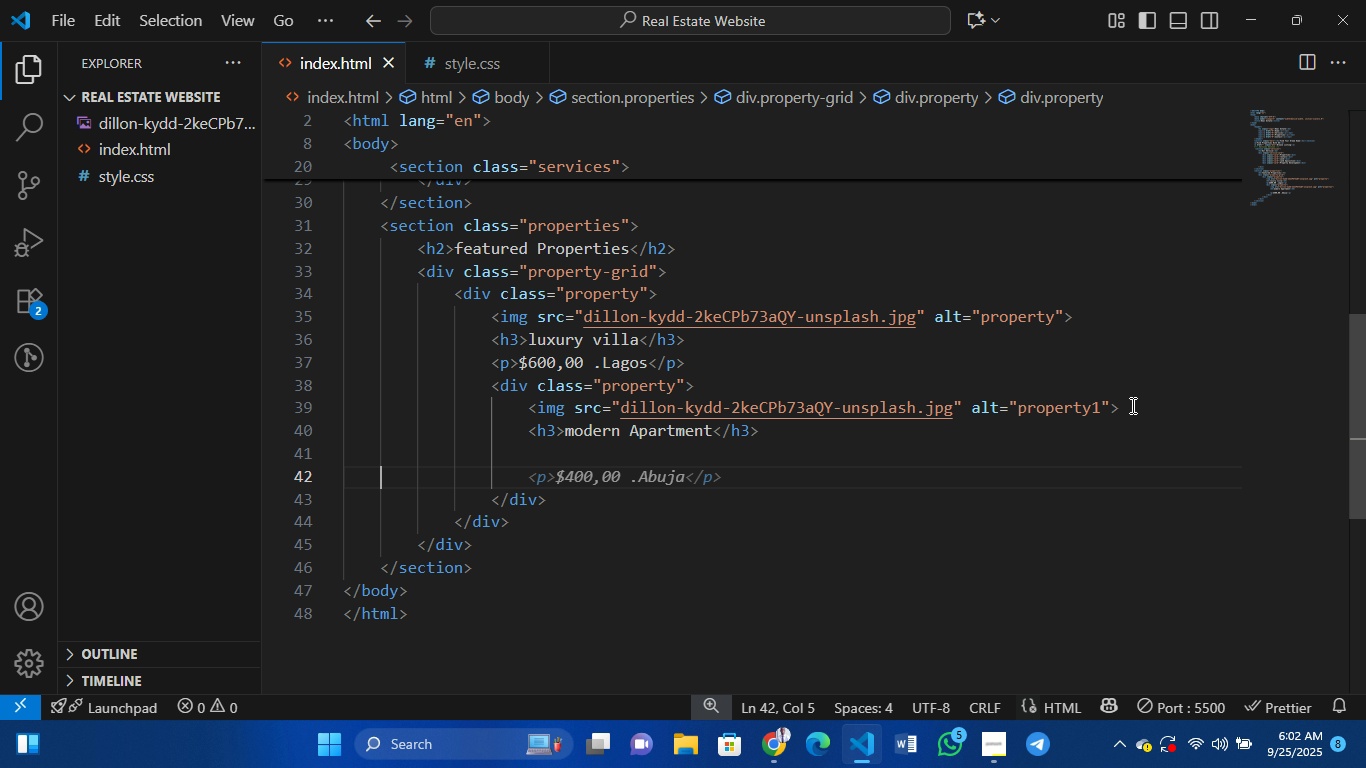 
hold_key(key=Backspace, duration=1.91)
 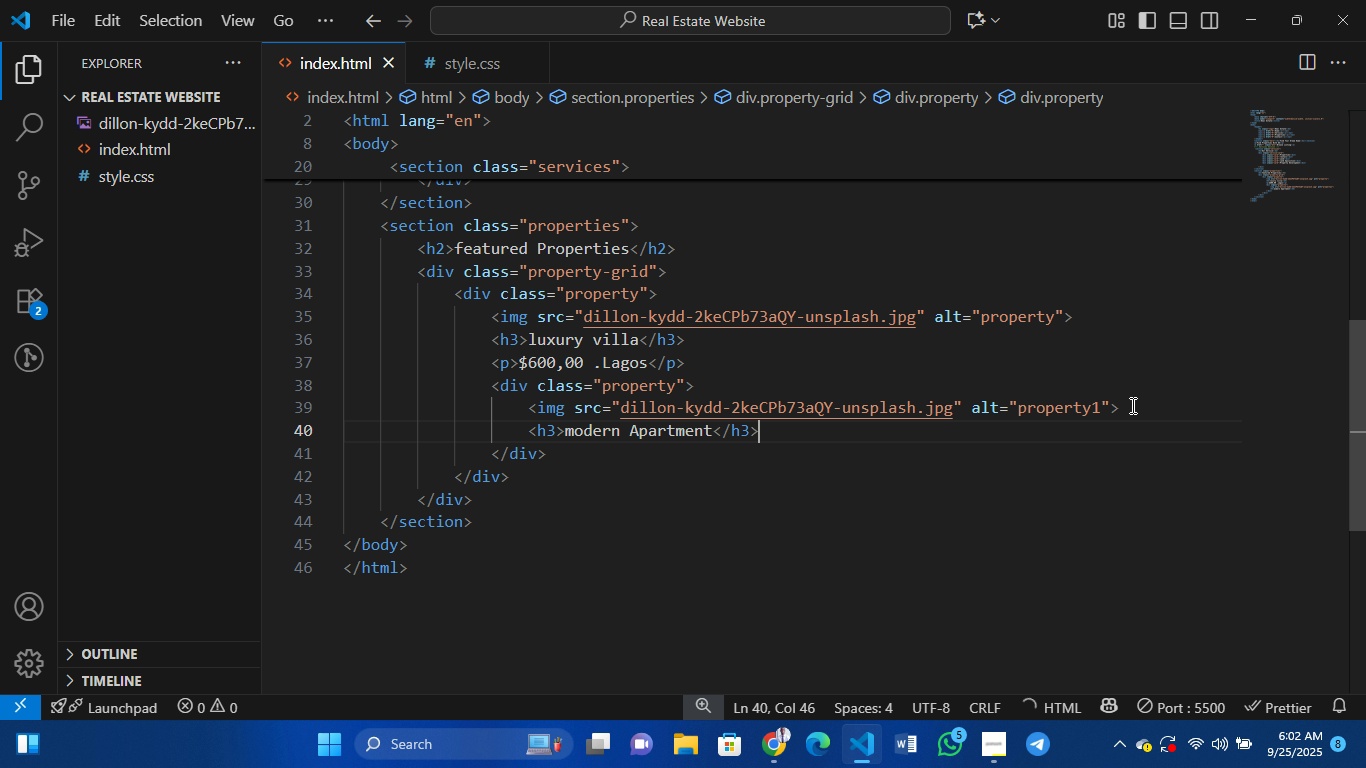 
key(Control+S)
 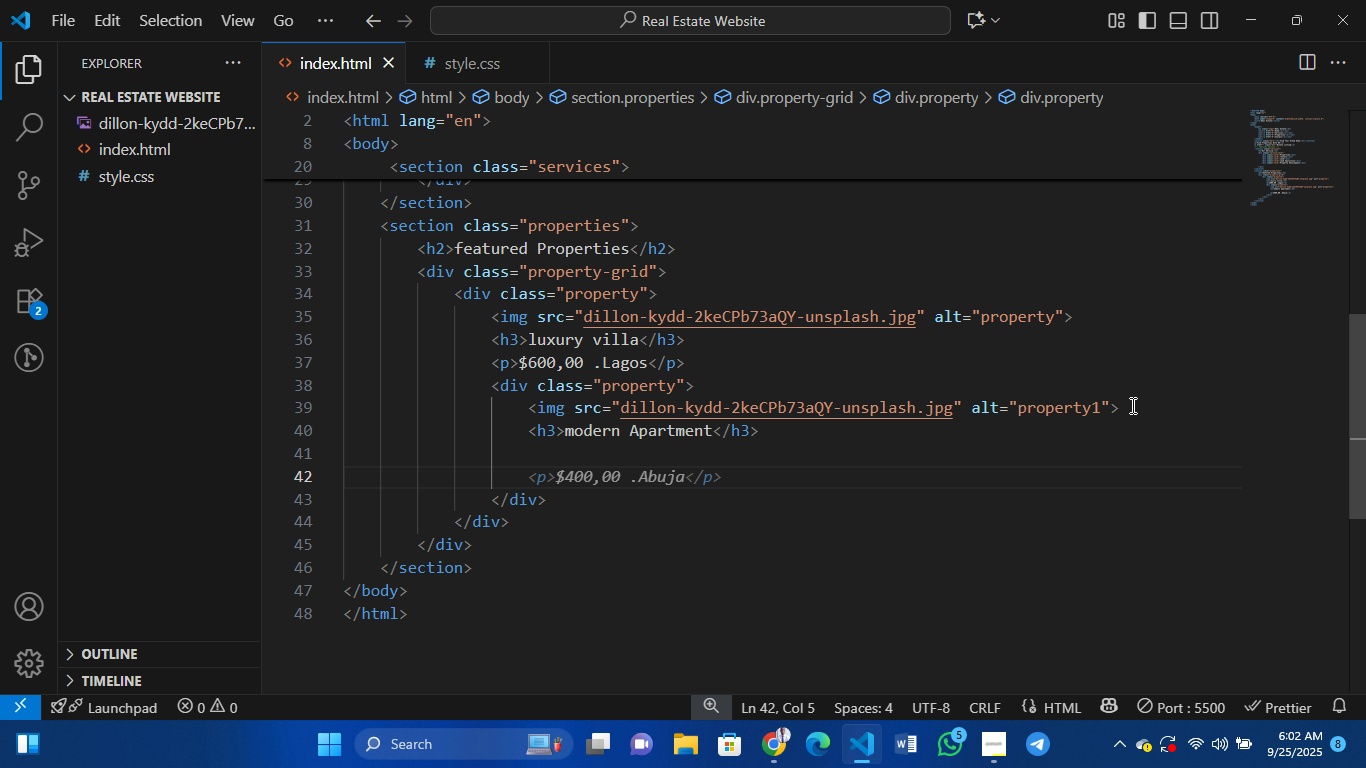 
key(Control+S)
 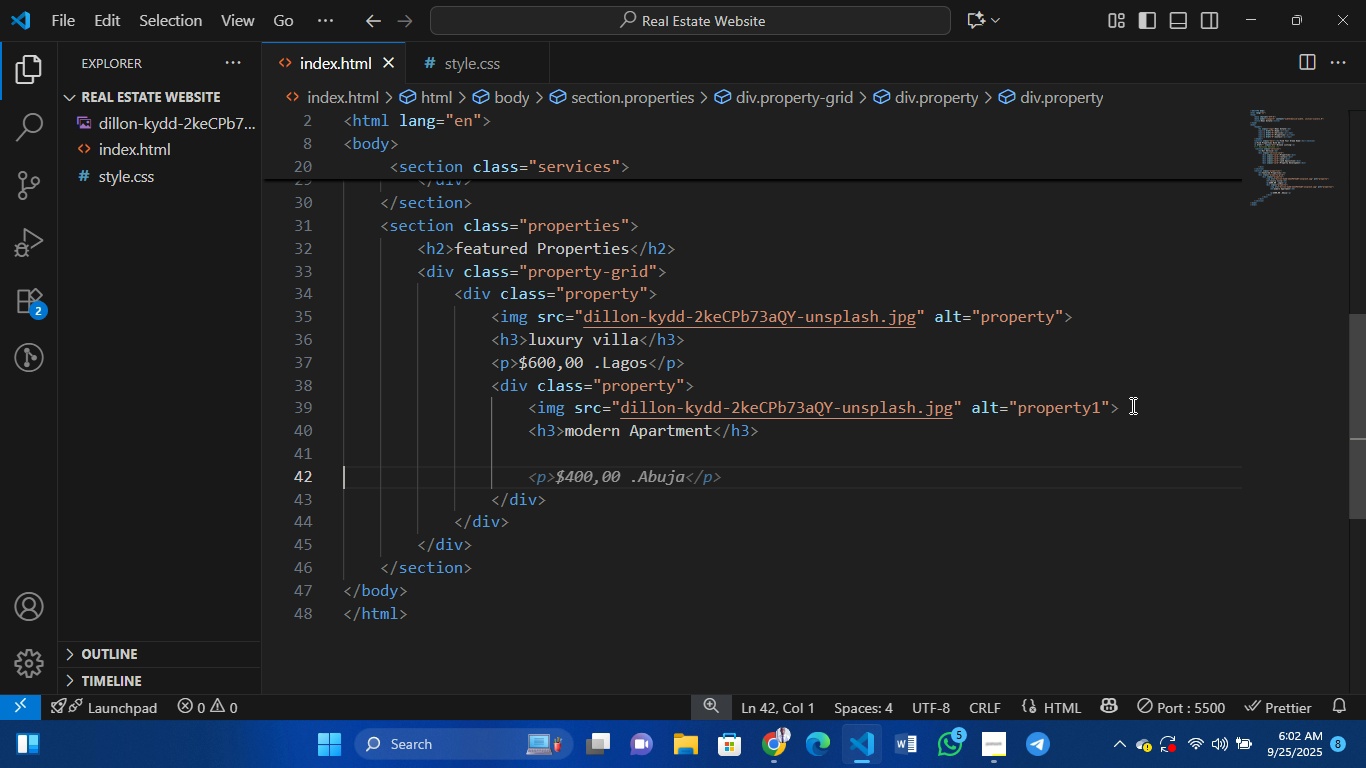 
key(Backspace)
 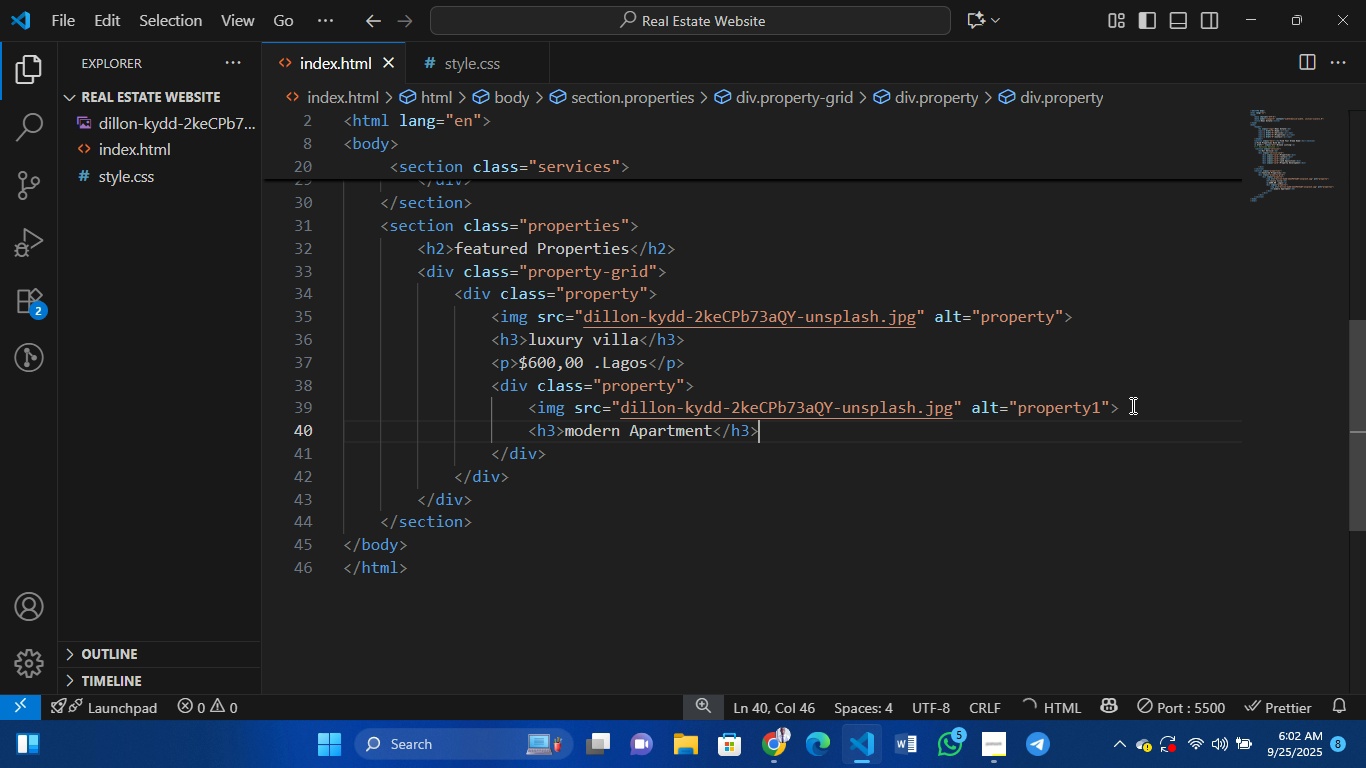 
hold_key(key=Backspace, duration=9.37)
 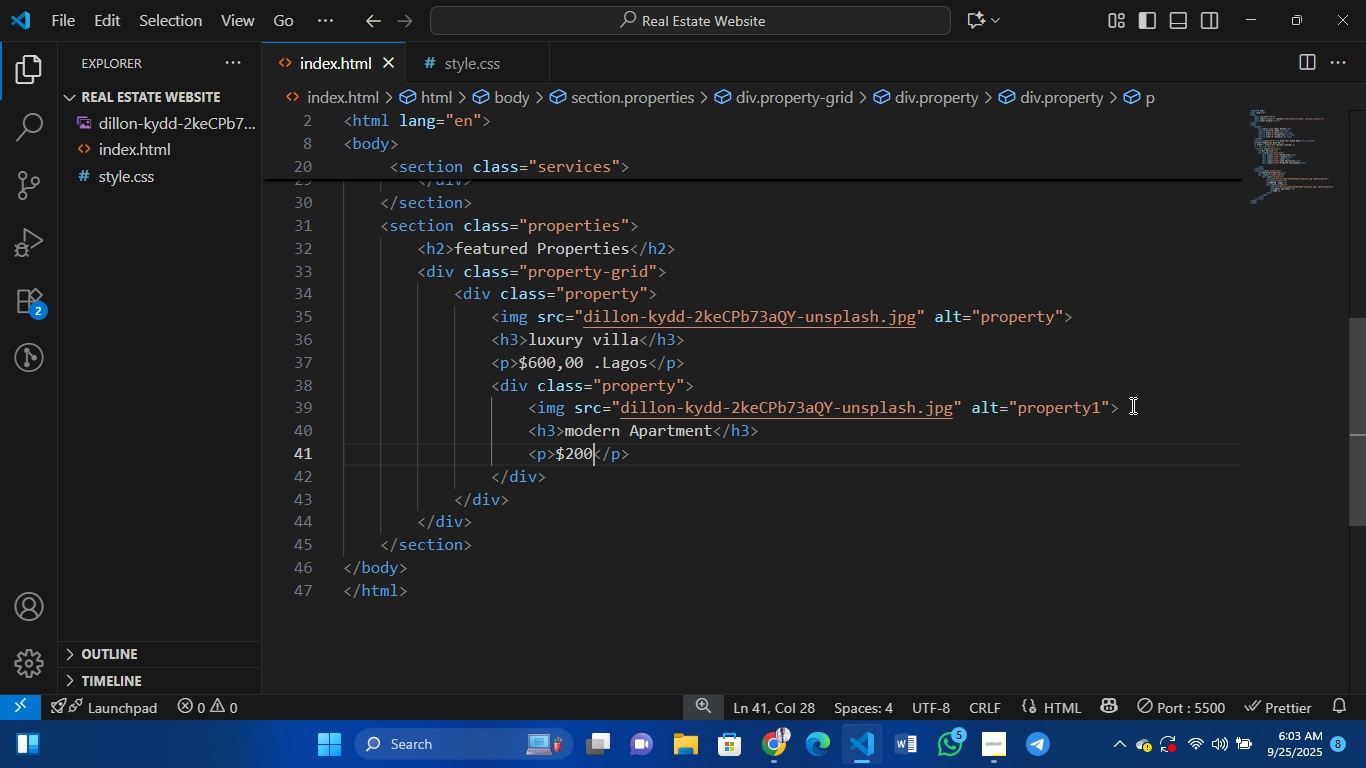 
key(Enter)
 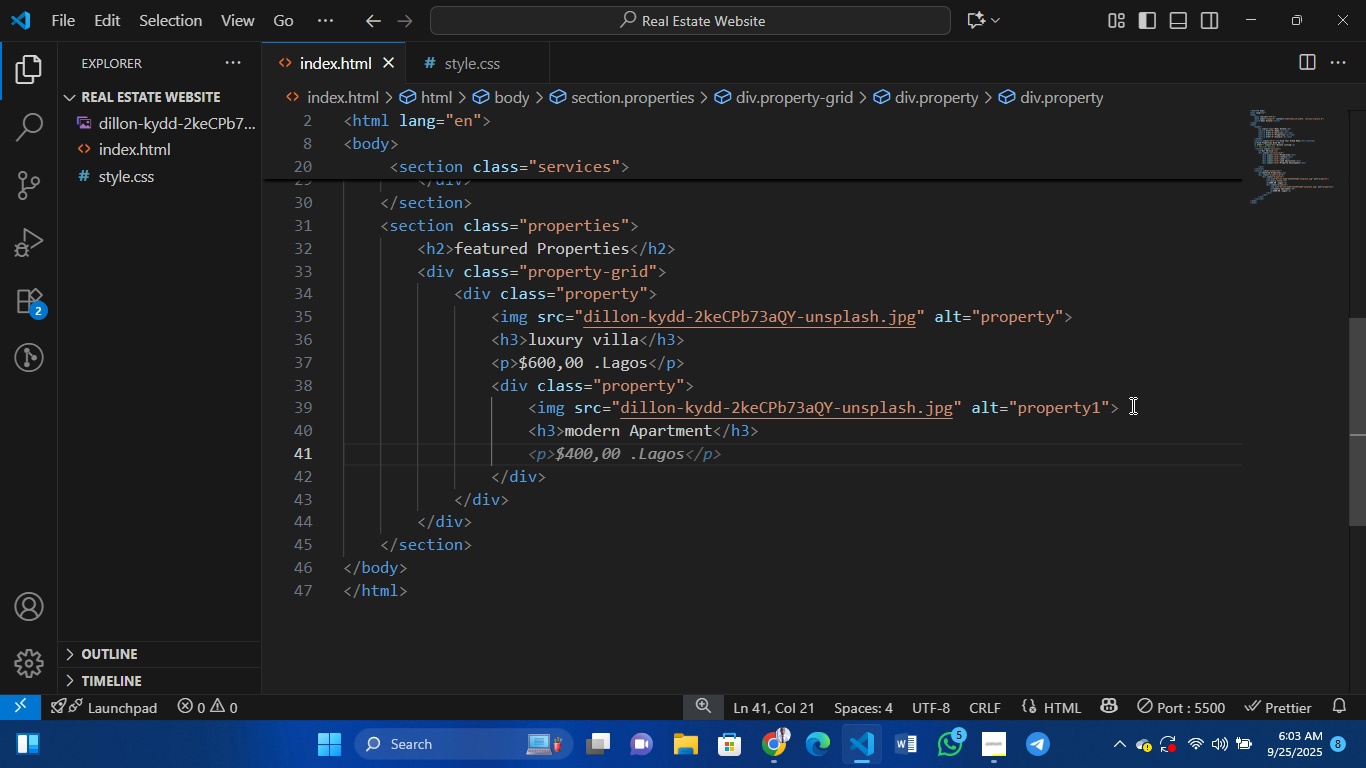 
type(p$2000,)
key(Backspace)
type(,000  . Abuja)
 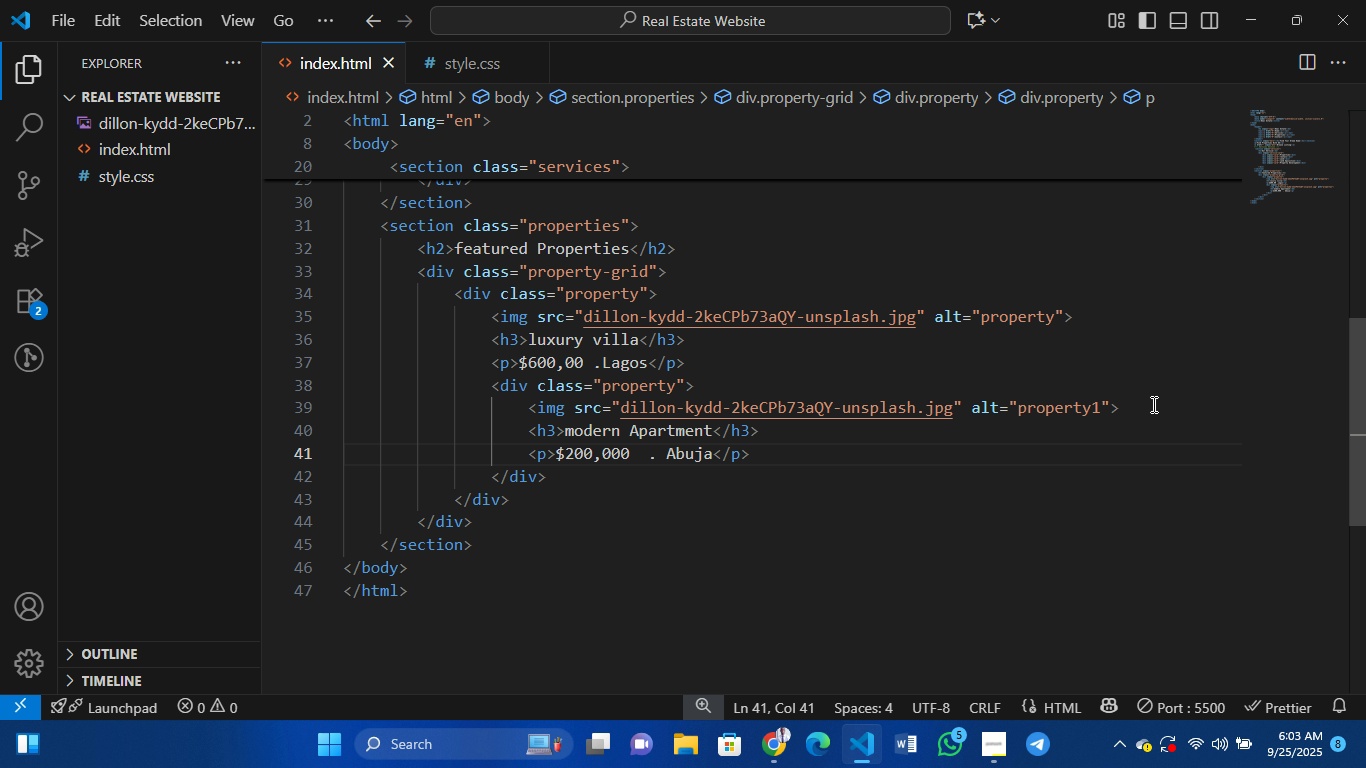 
hold_key(key=Enter, duration=0.32)
 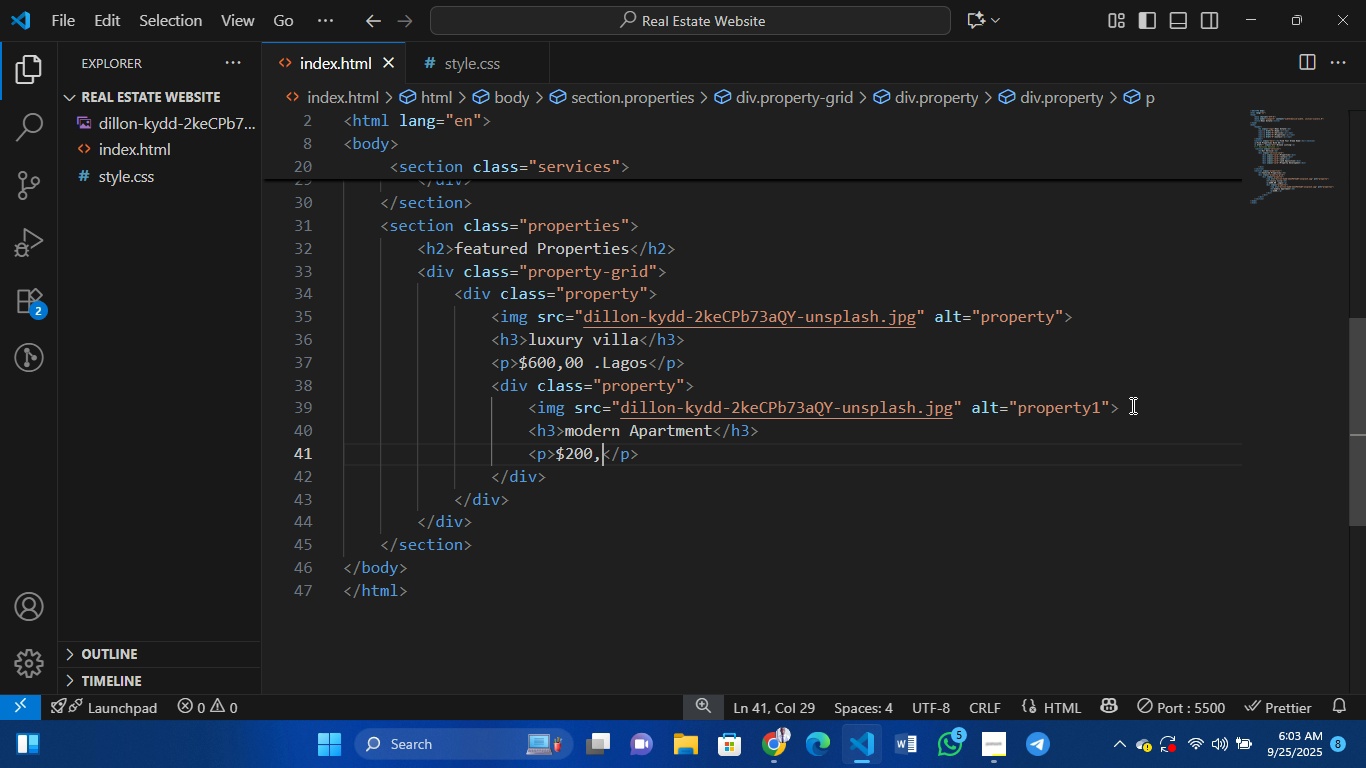 
left_click([858, 462])
 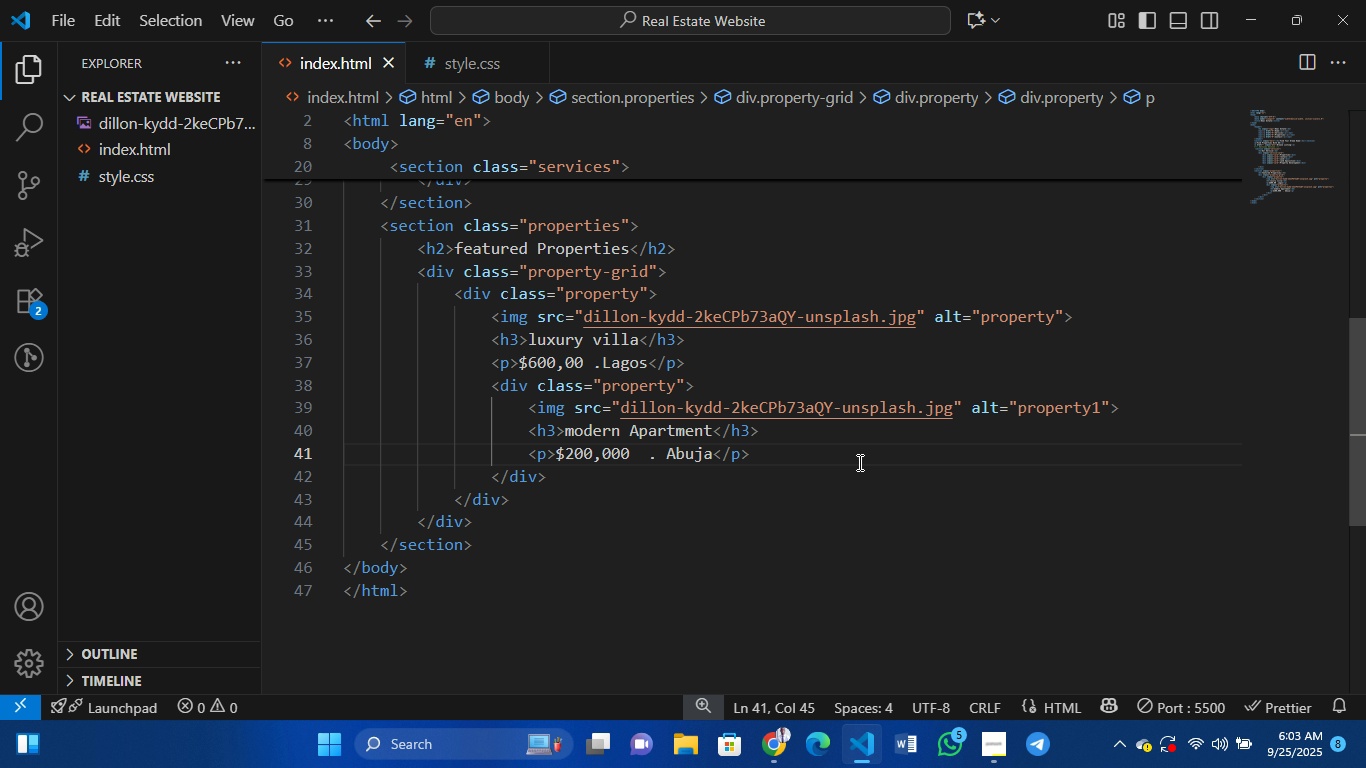 
key(Enter)
 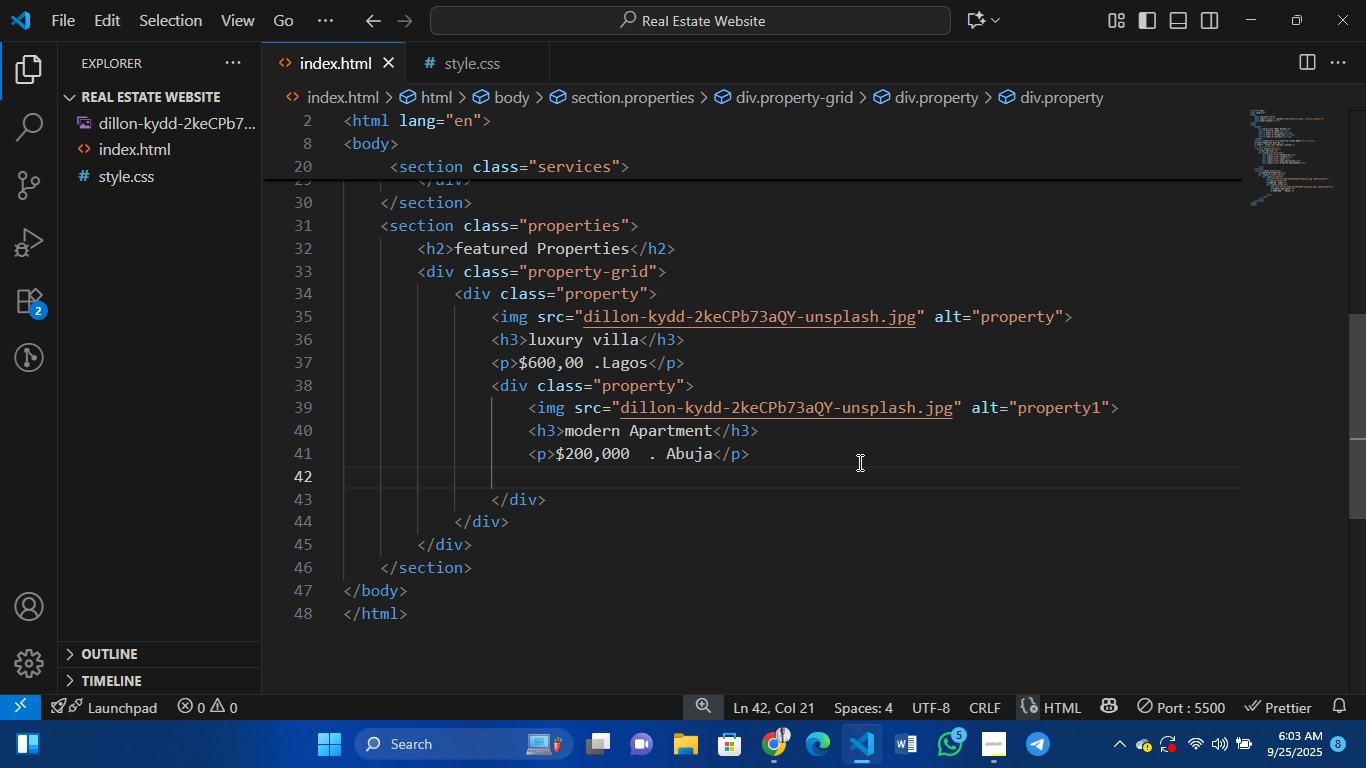 
type(div.property)
 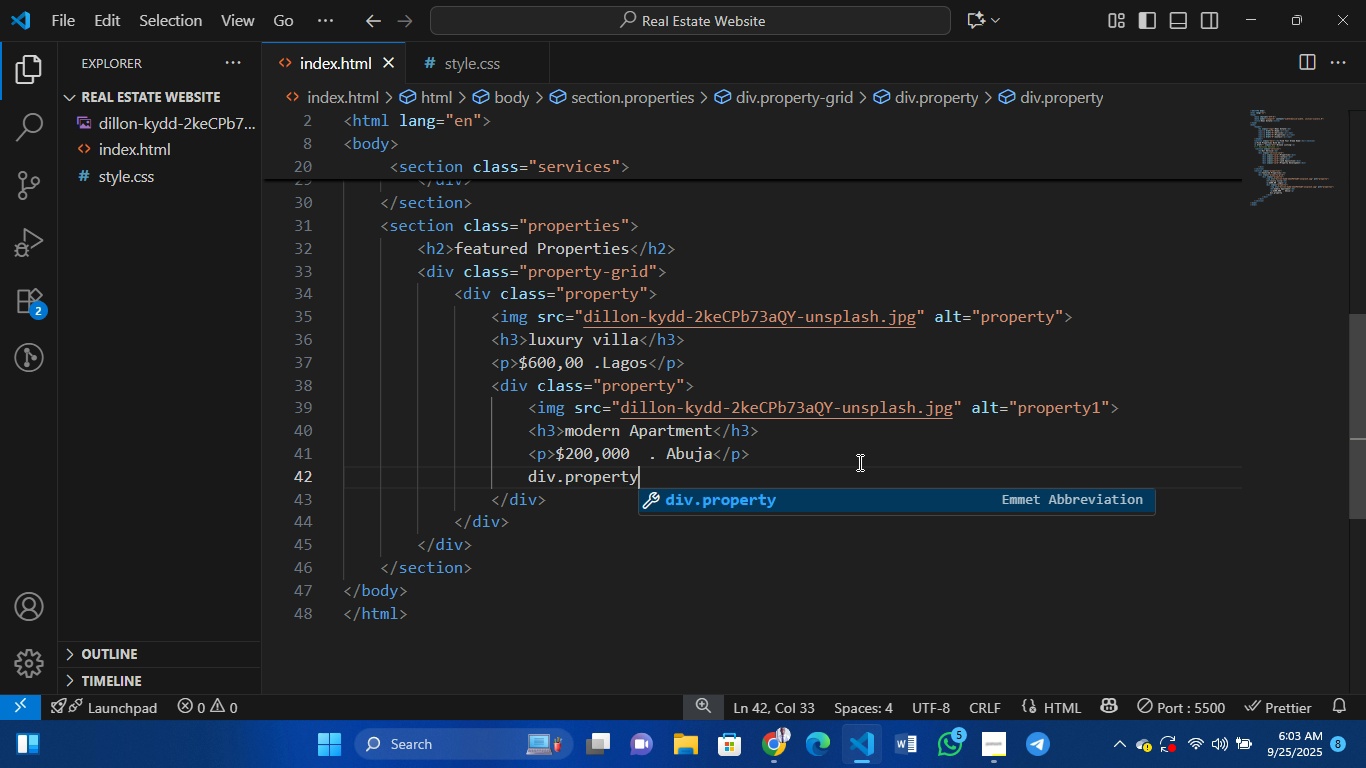 
key(Enter)
 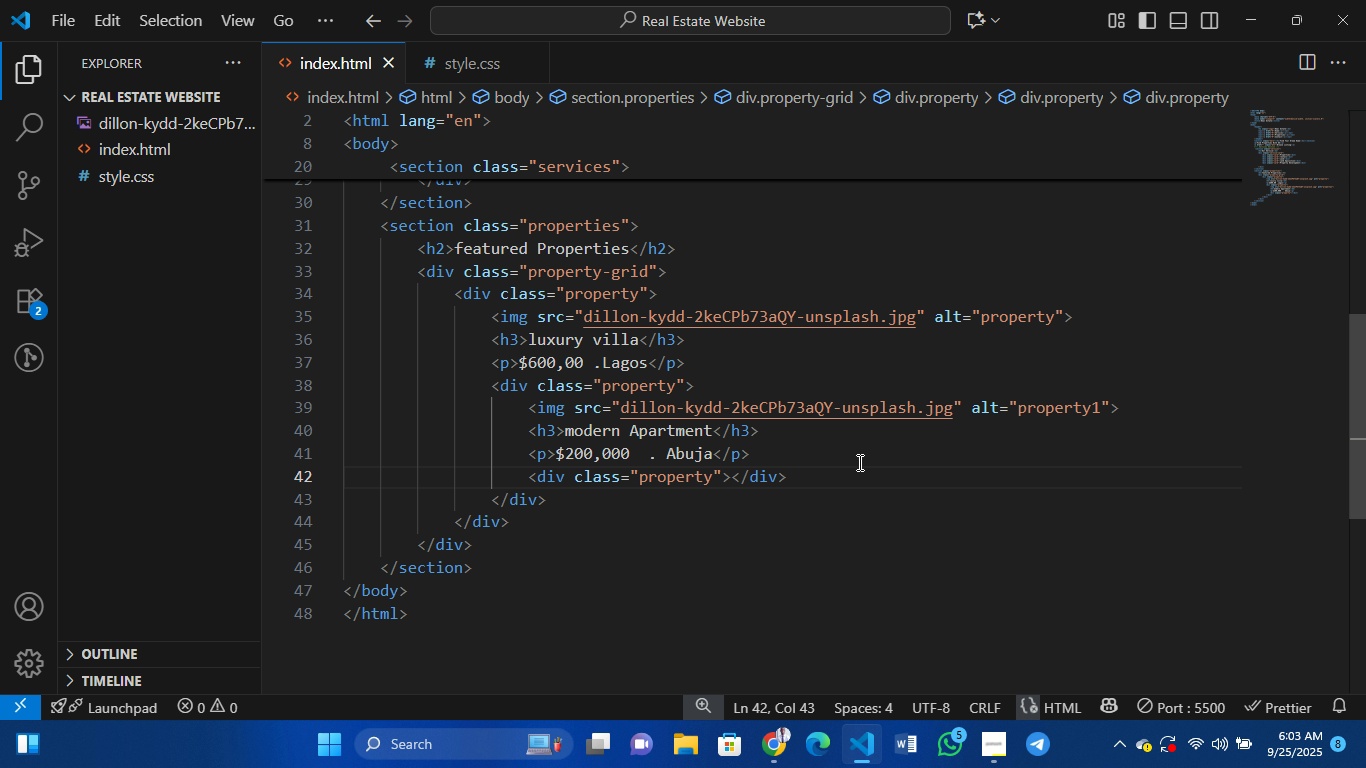 
key(Enter)
 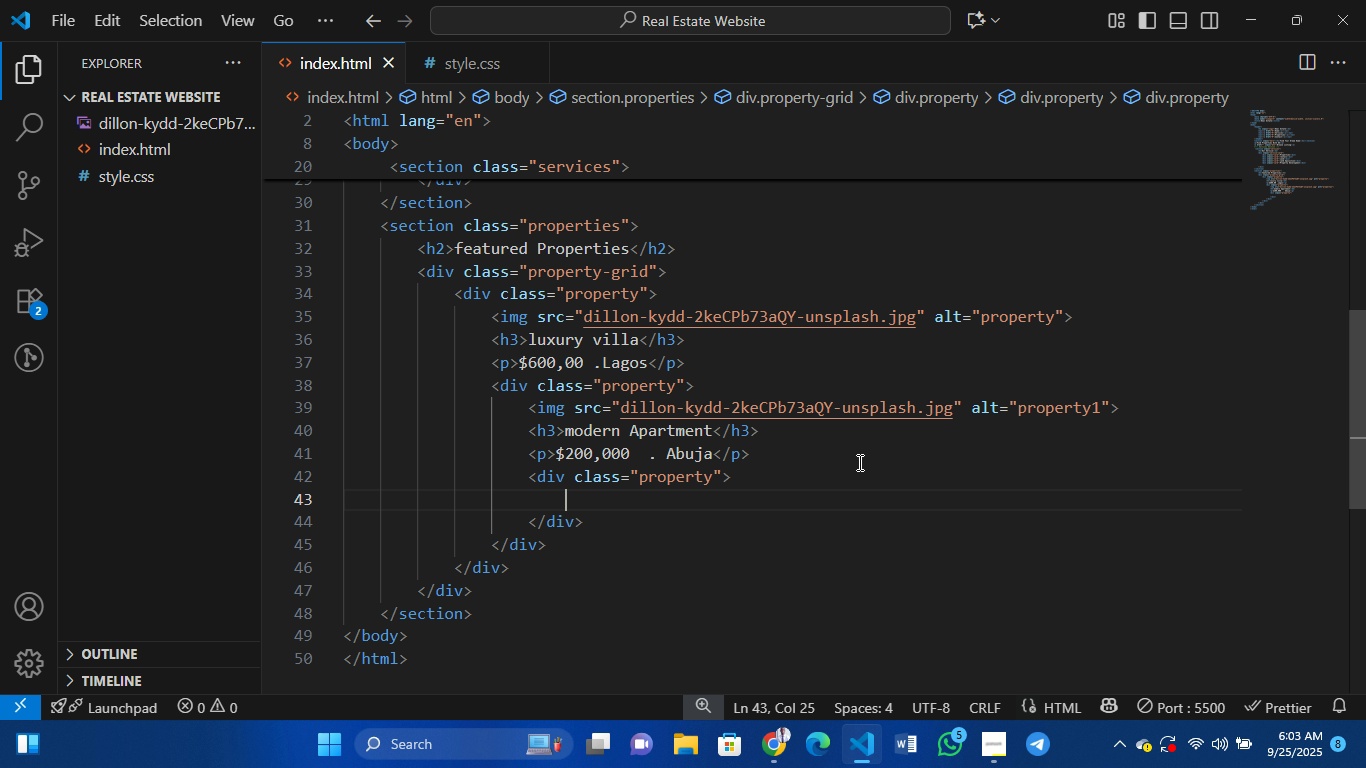 
type(im)
 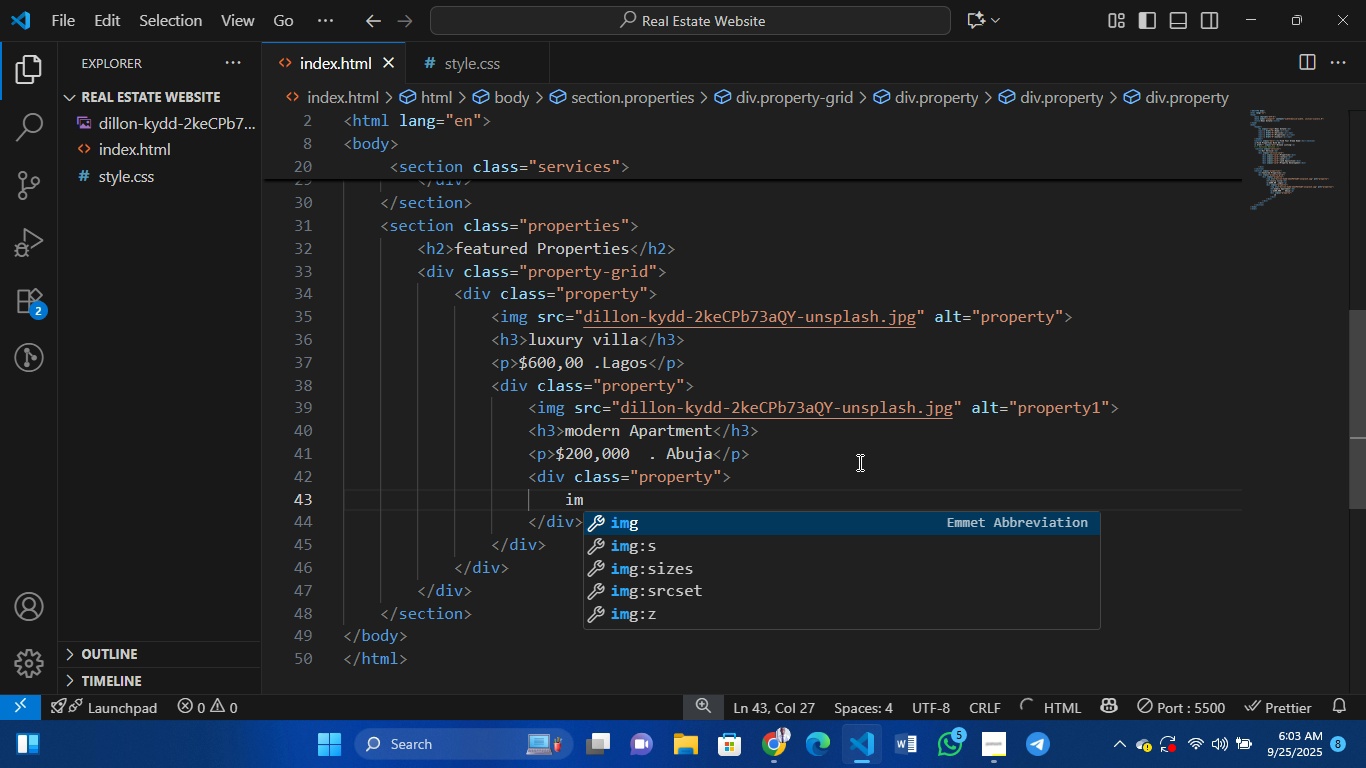 
key(Enter)
 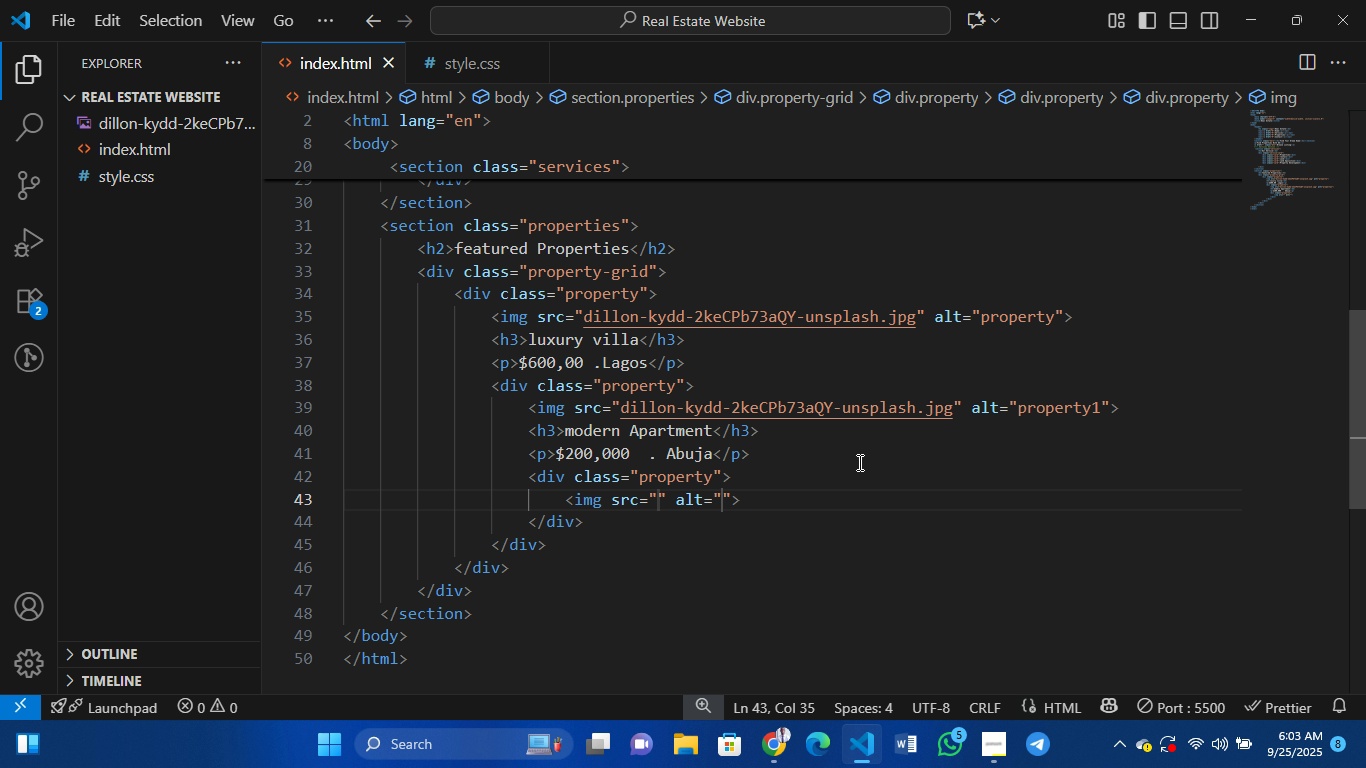 
key(D)
 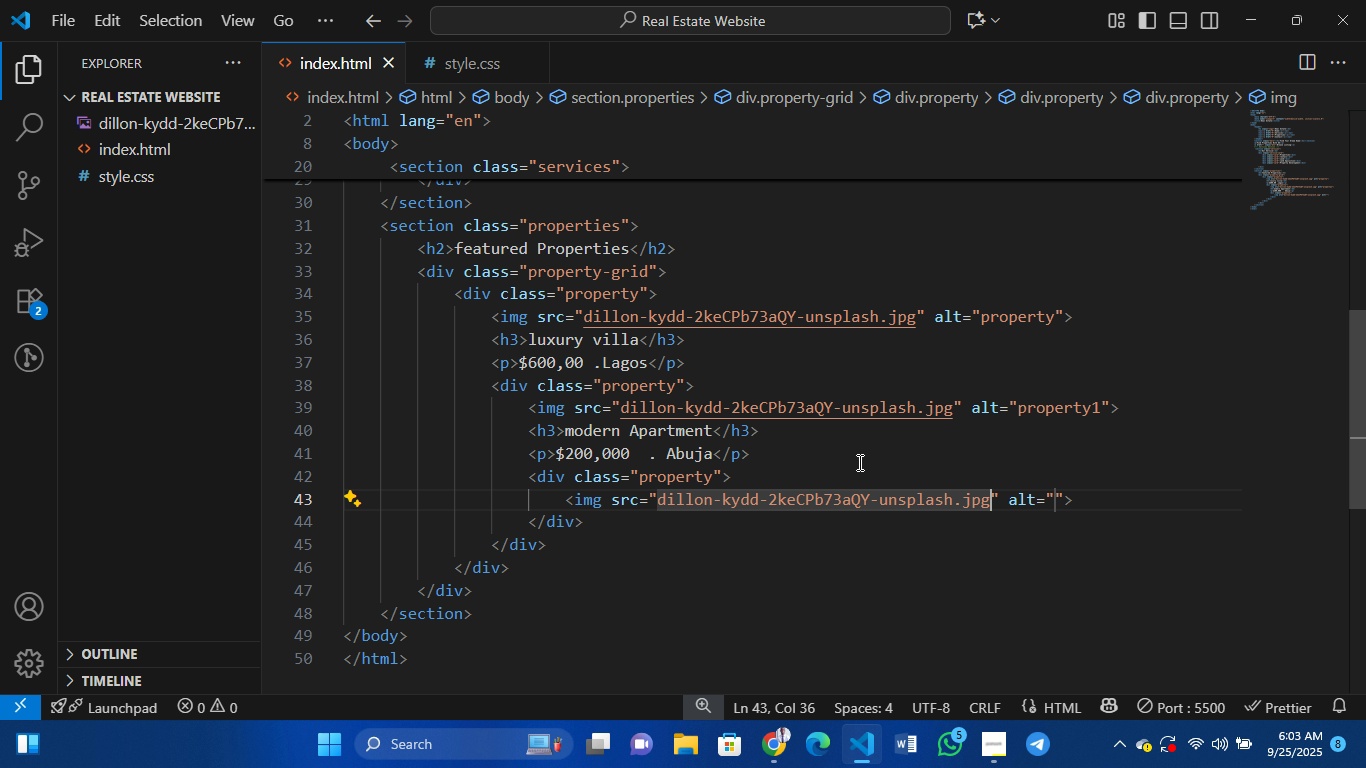 
key(Enter)
 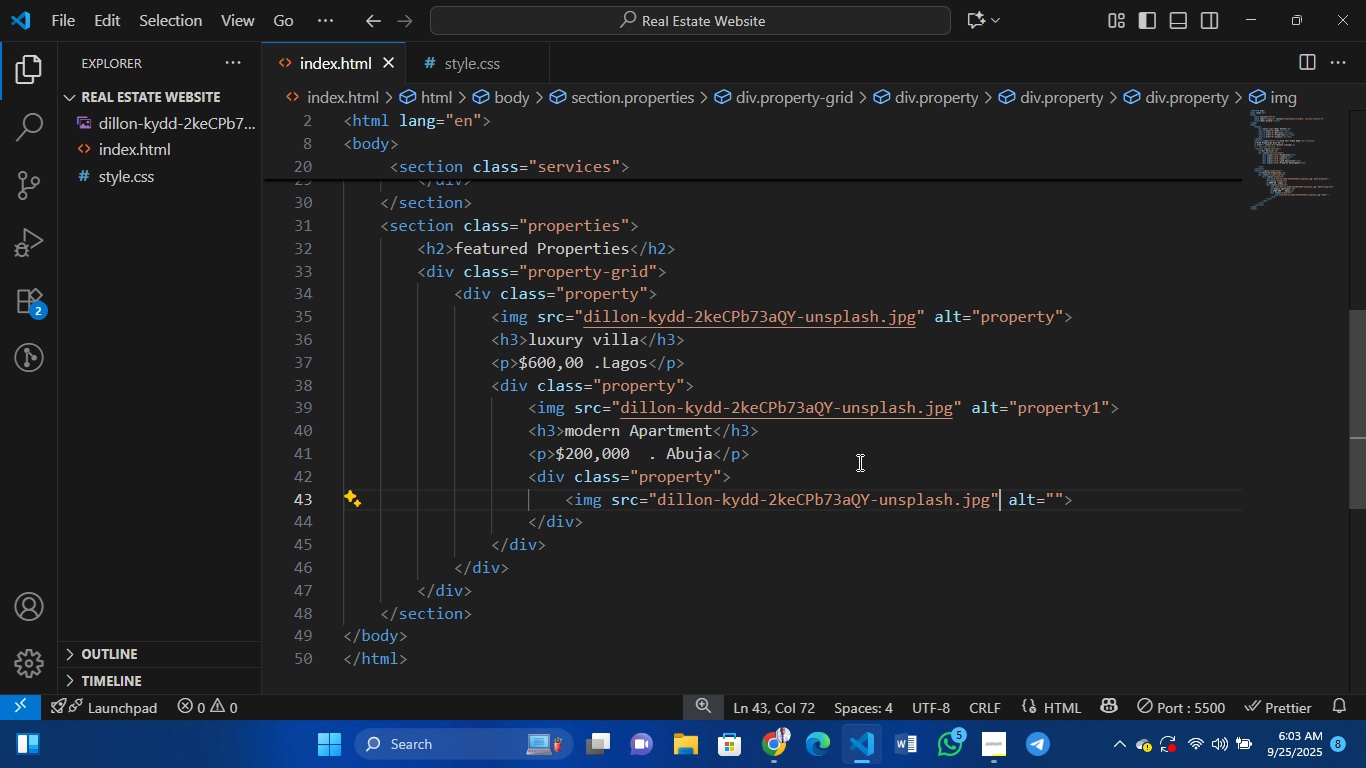 
hold_key(key=ArrowRight, duration=0.83)
 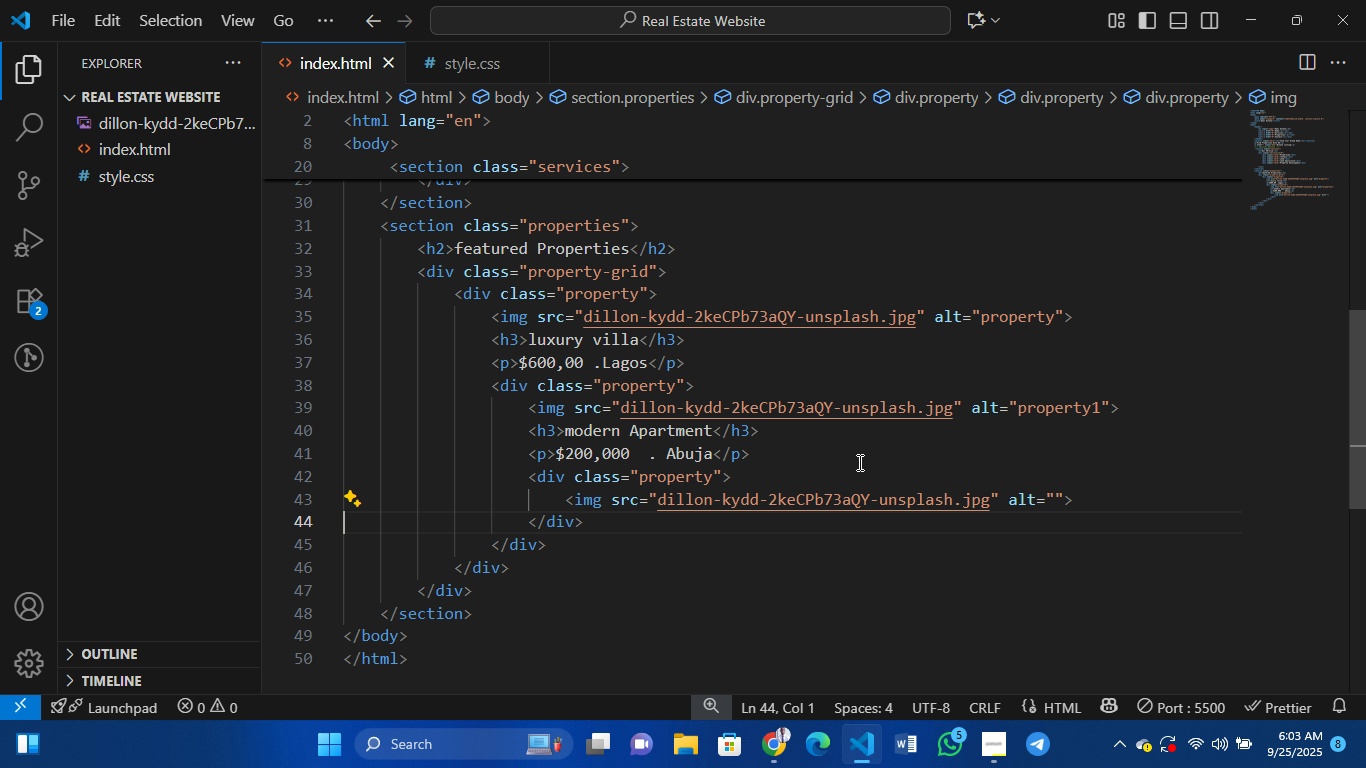 
key(ArrowRight)
 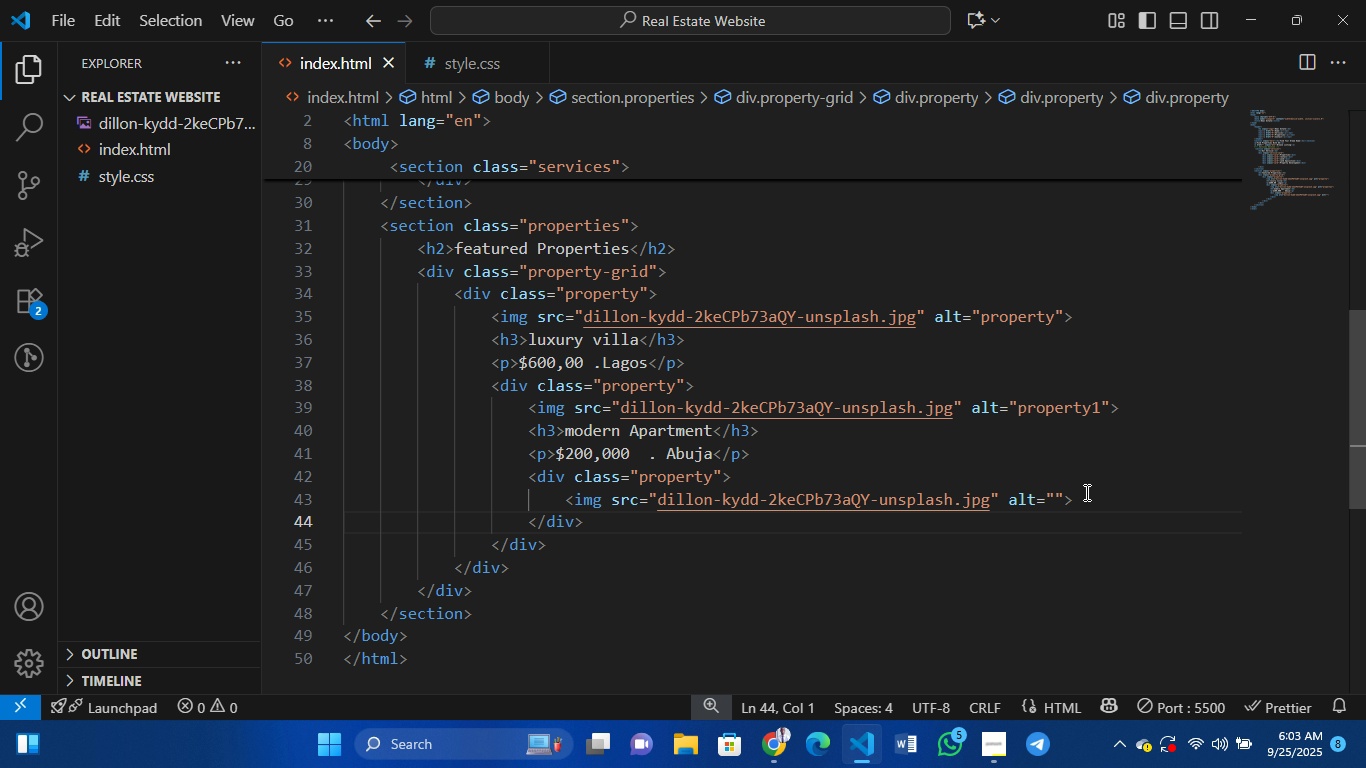 
left_click([1085, 498])
 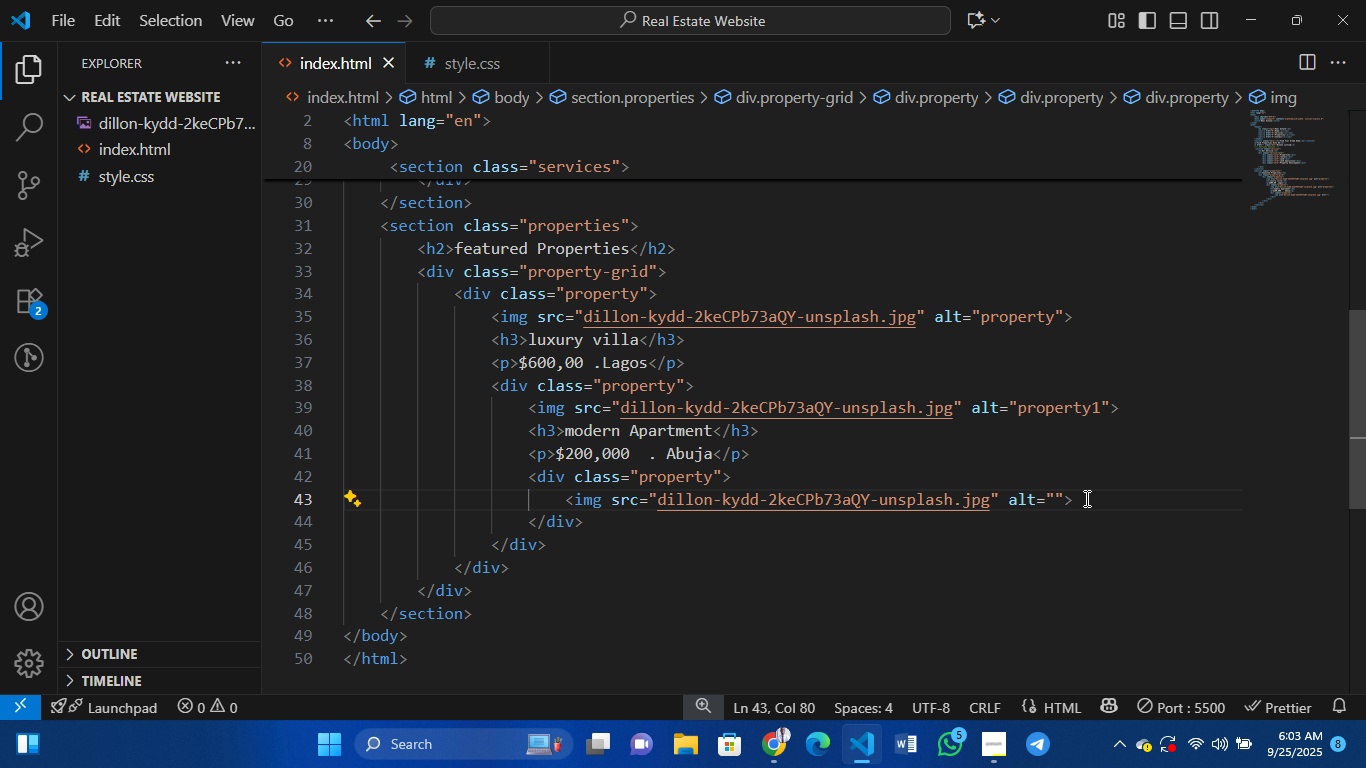 
key(Enter)
 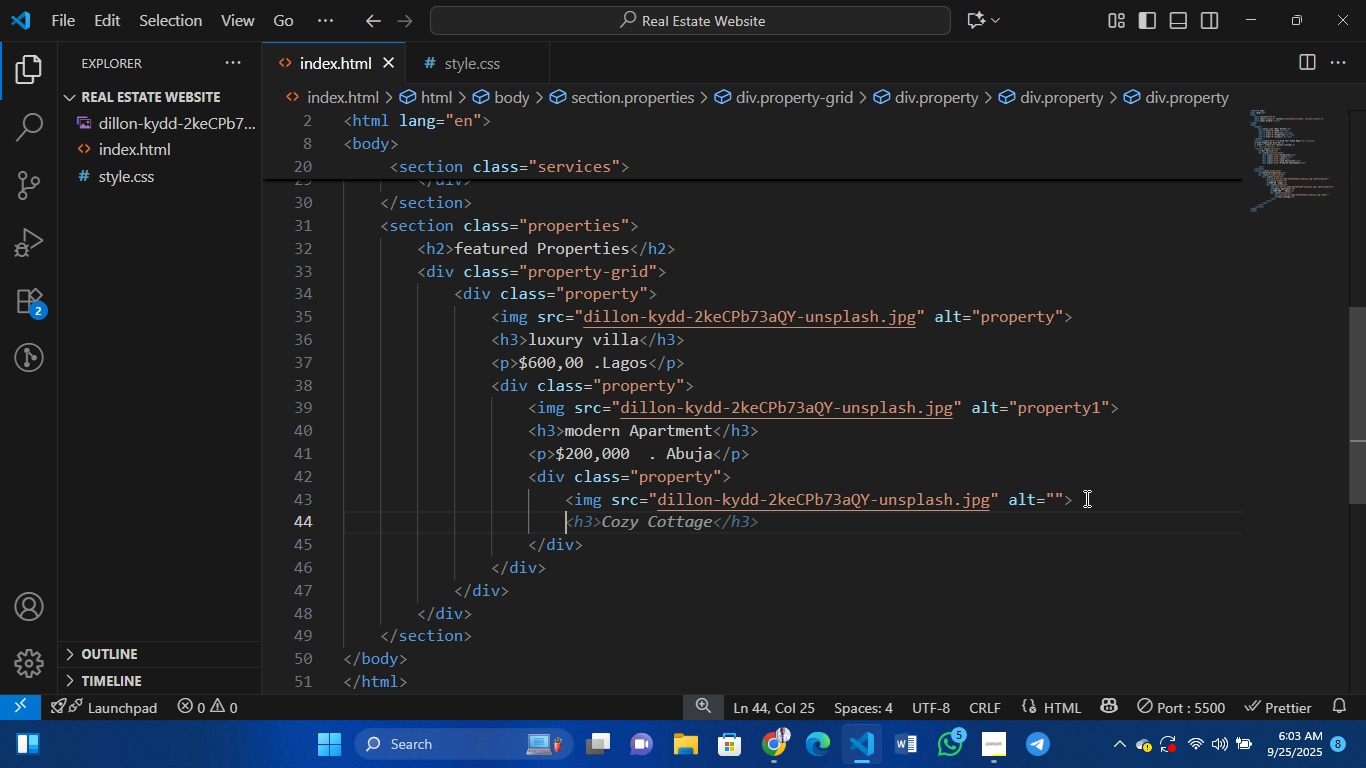 
wait(13.79)
 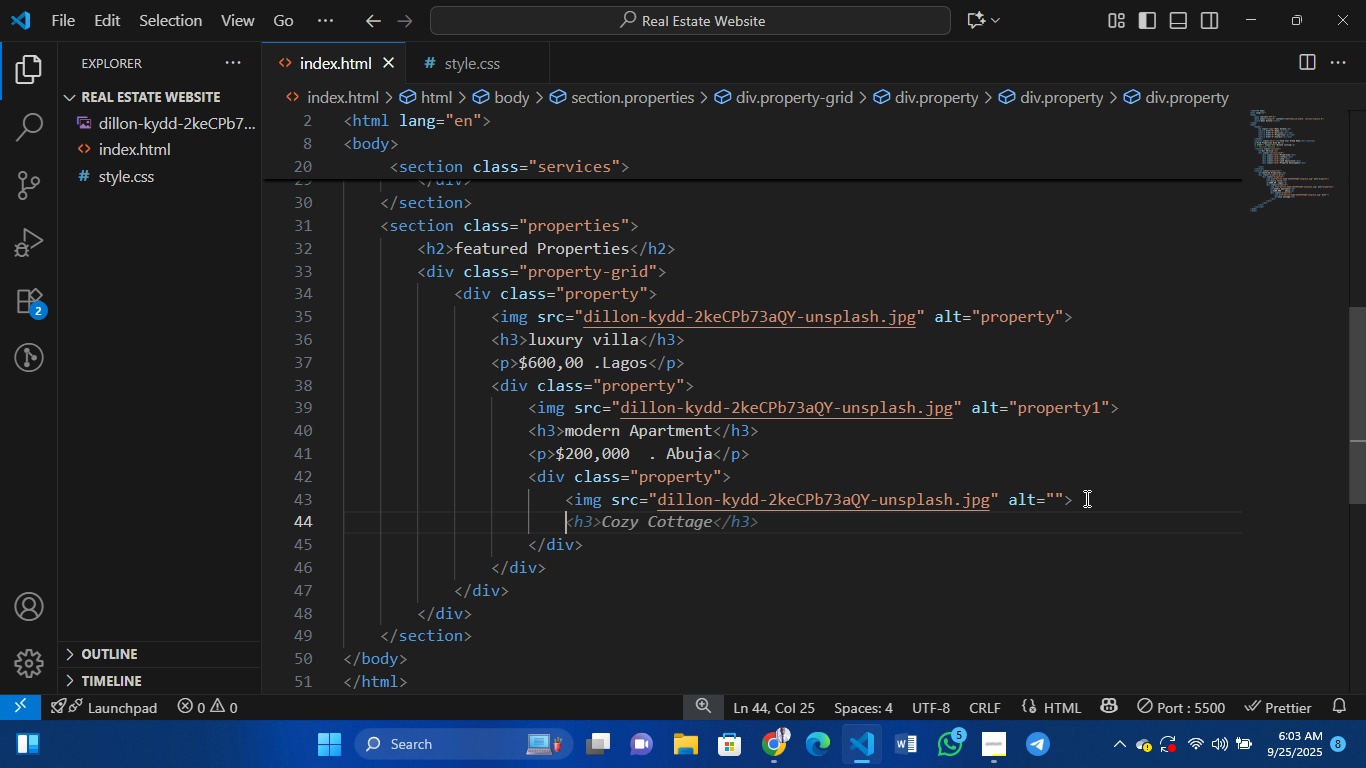 
type(h3)
 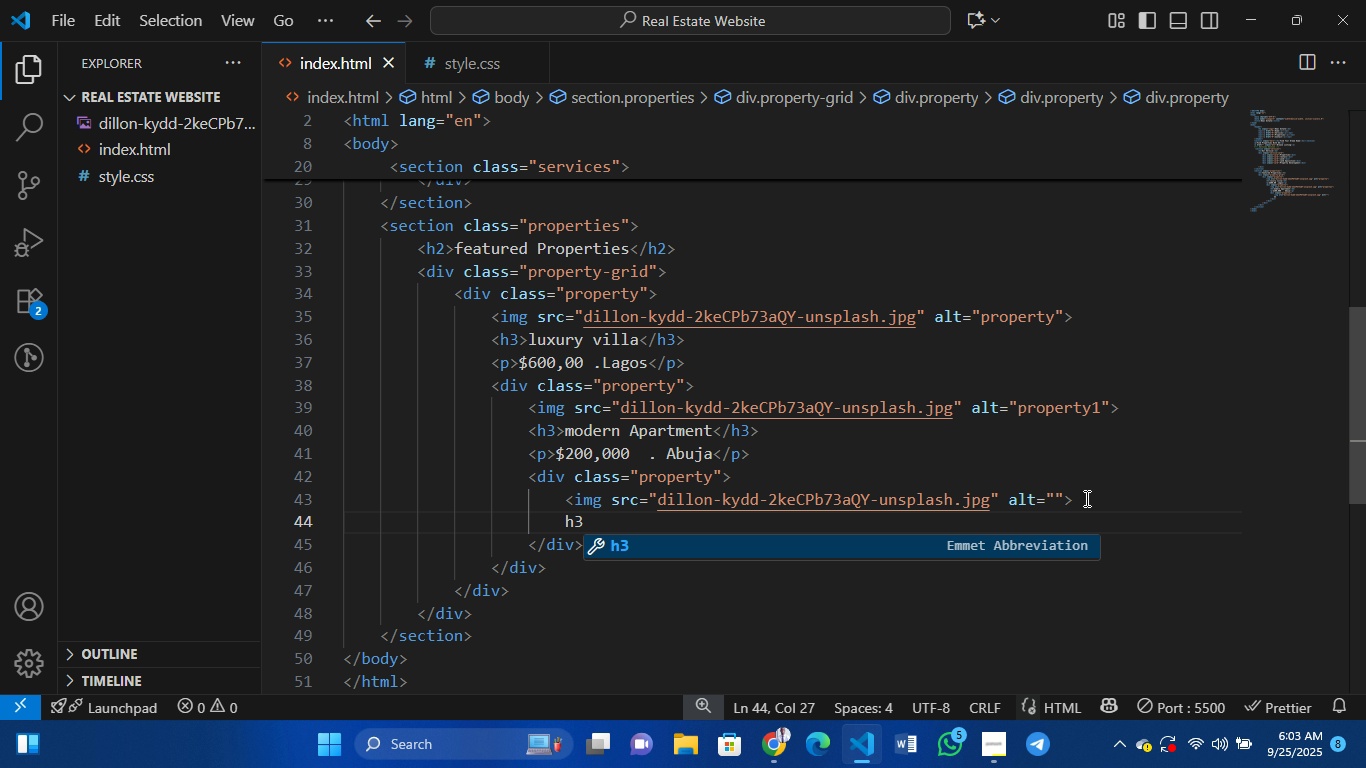 
key(Enter)
 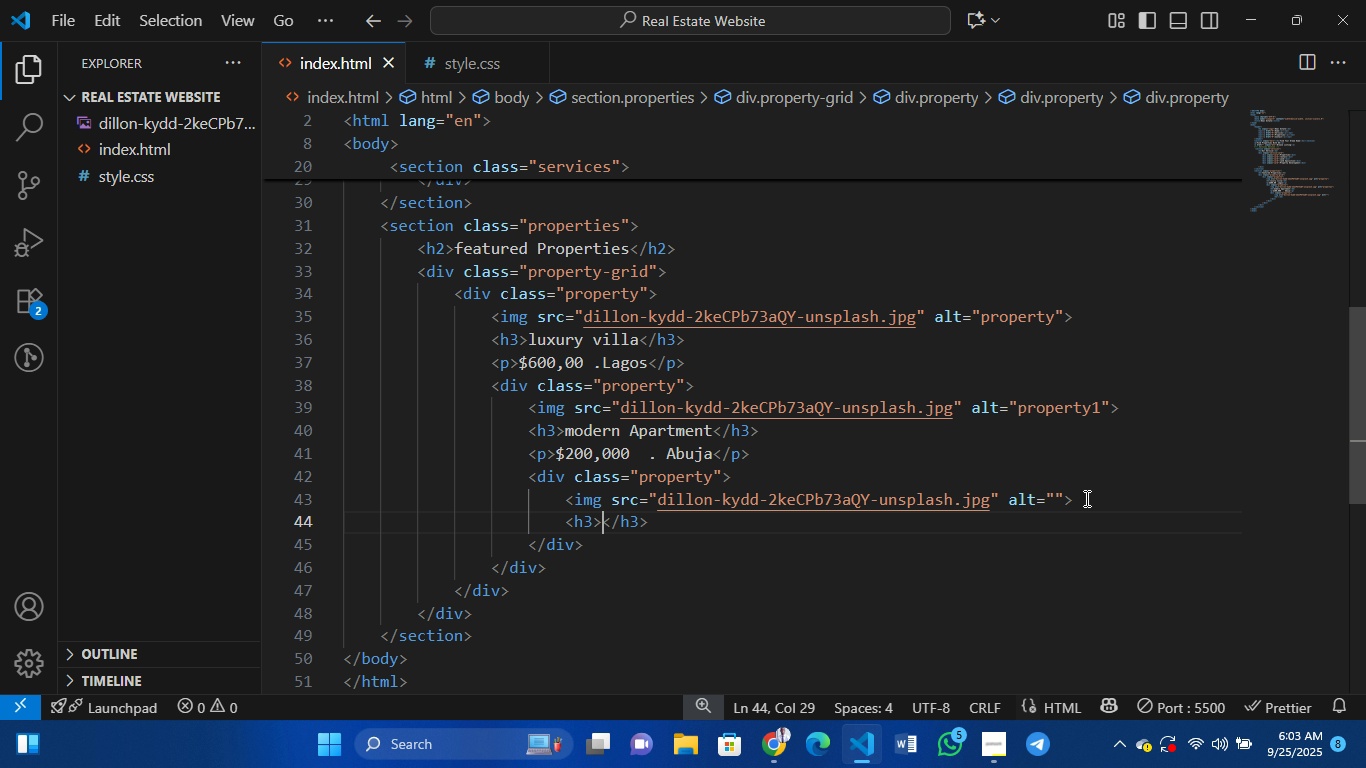 
type(beach houe)
 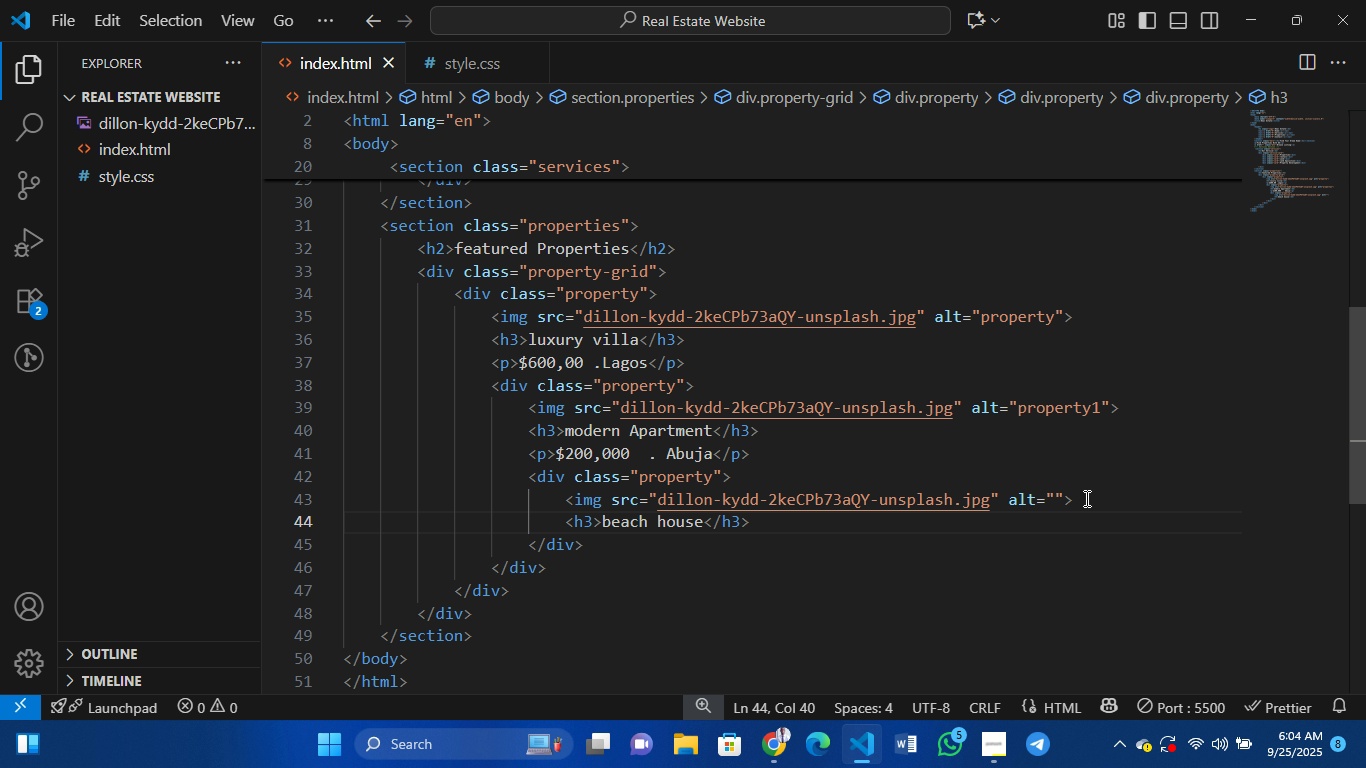 
key(ArrowRight)
 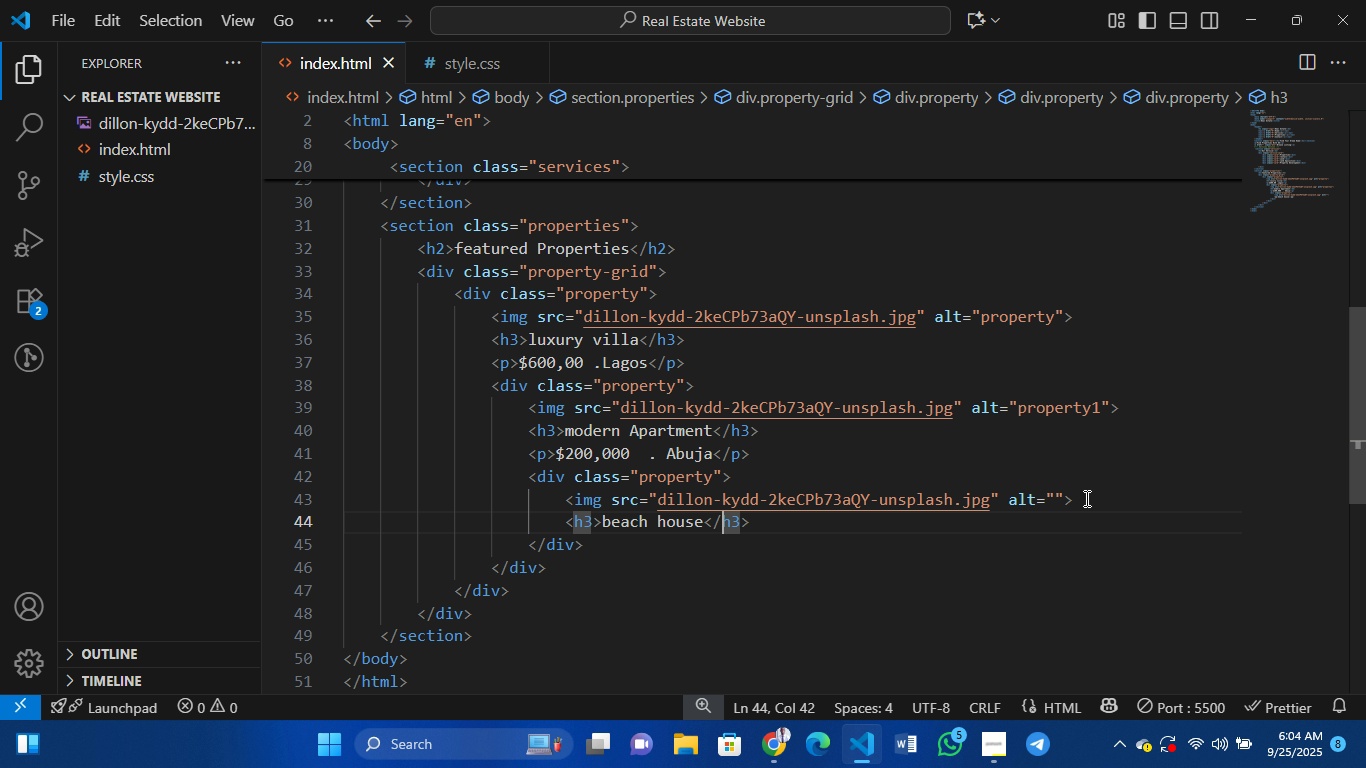 
key(ArrowRight)
 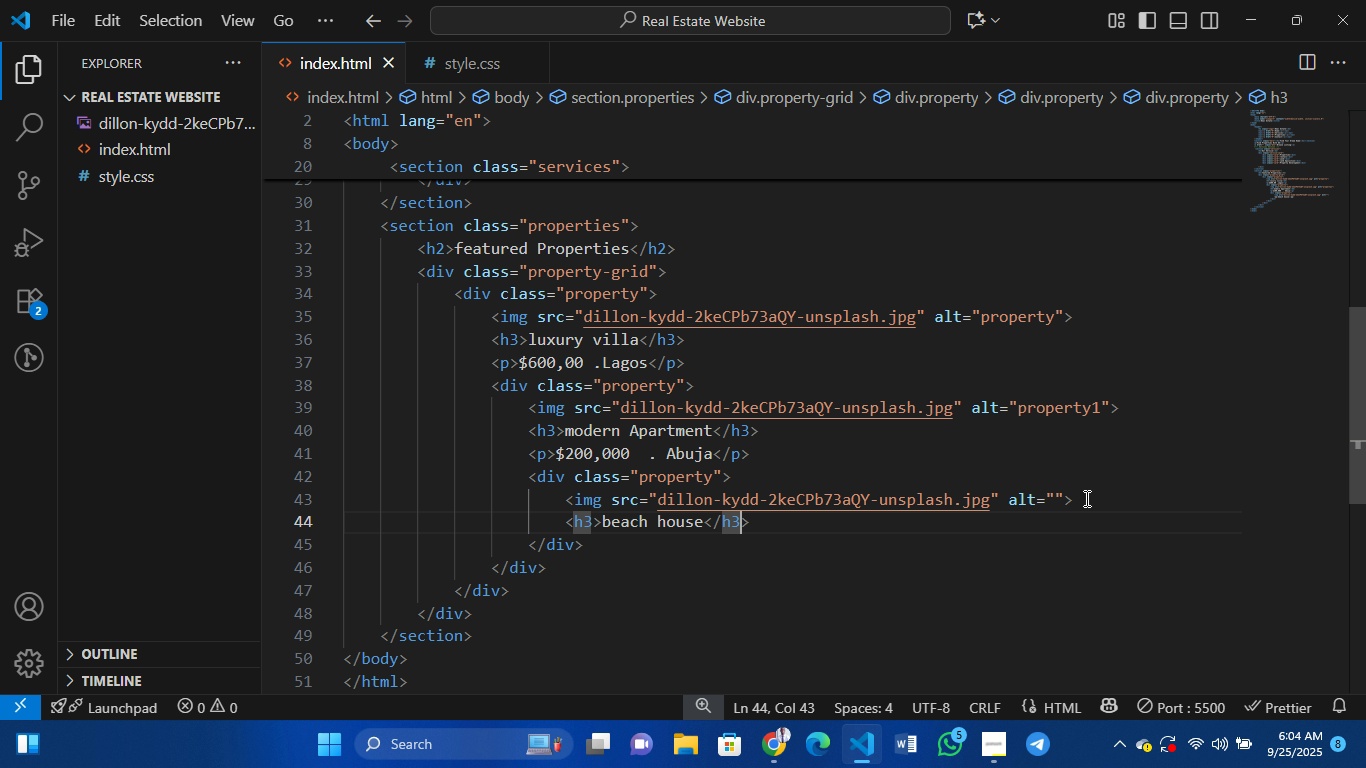 
key(ArrowRight)
 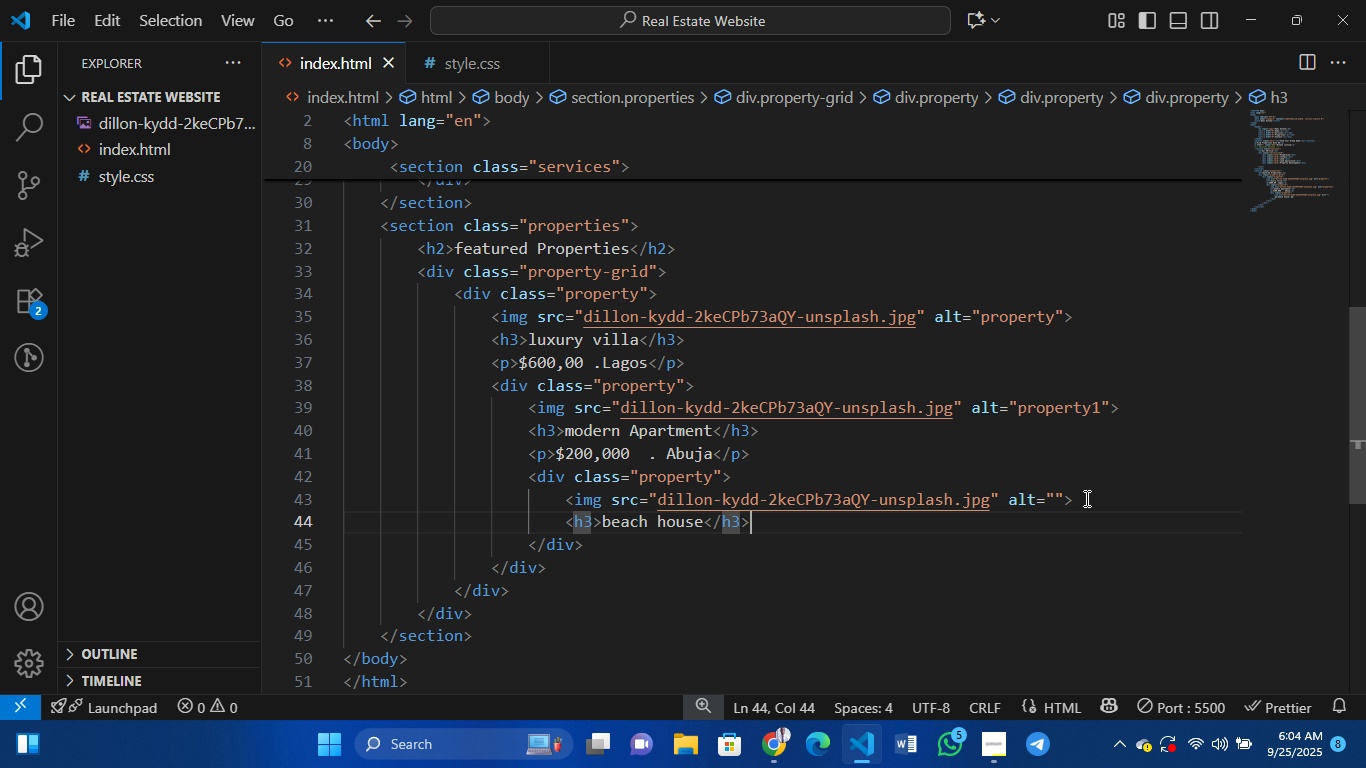 
key(ArrowRight)
 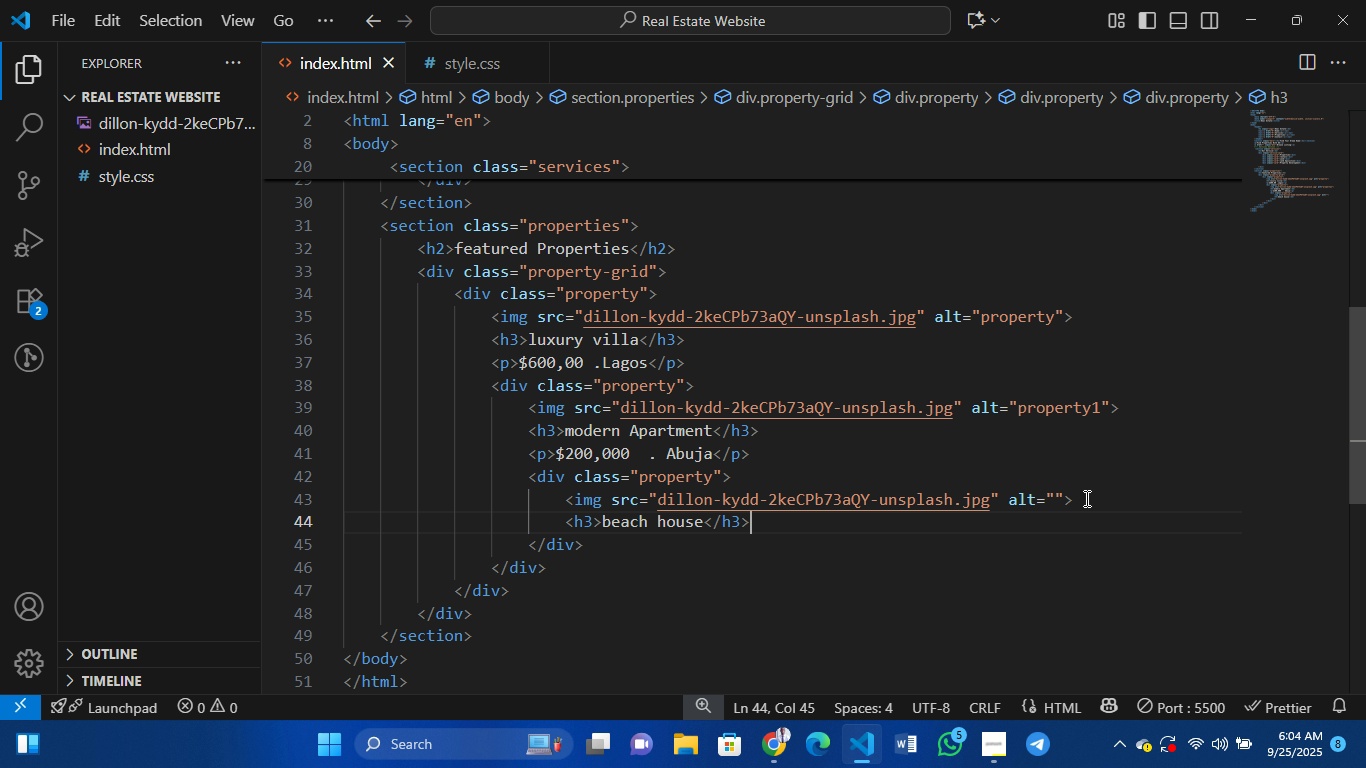 
key(ArrowRight)
 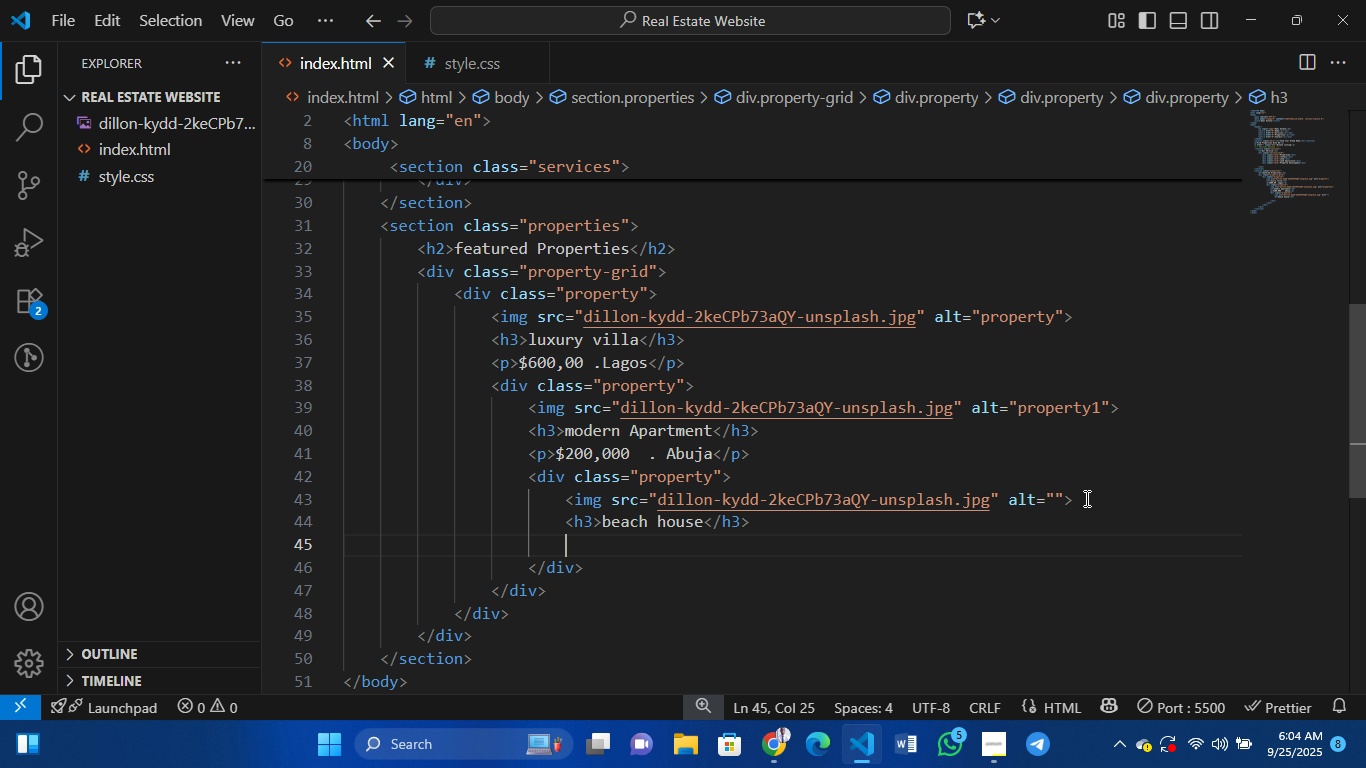 
key(Enter)
 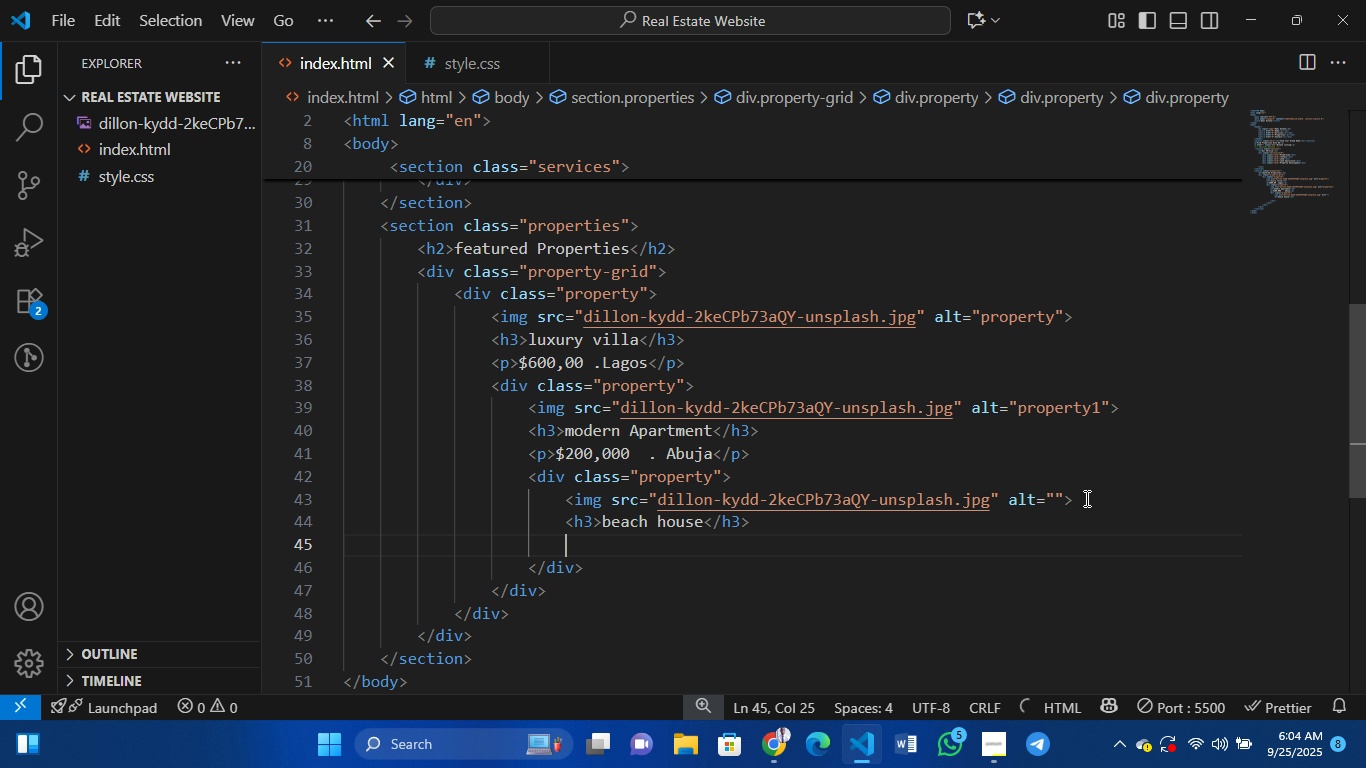 
key(P)
 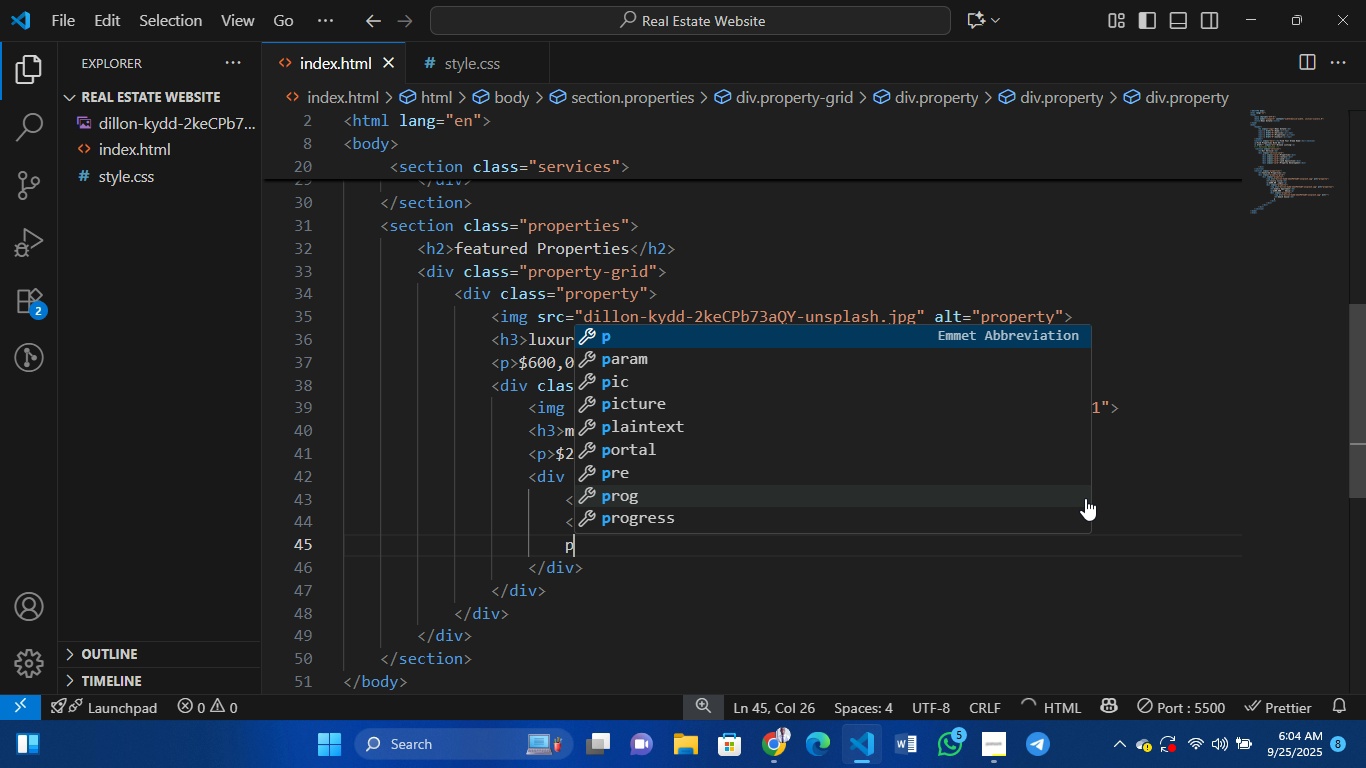 
key(Enter)
 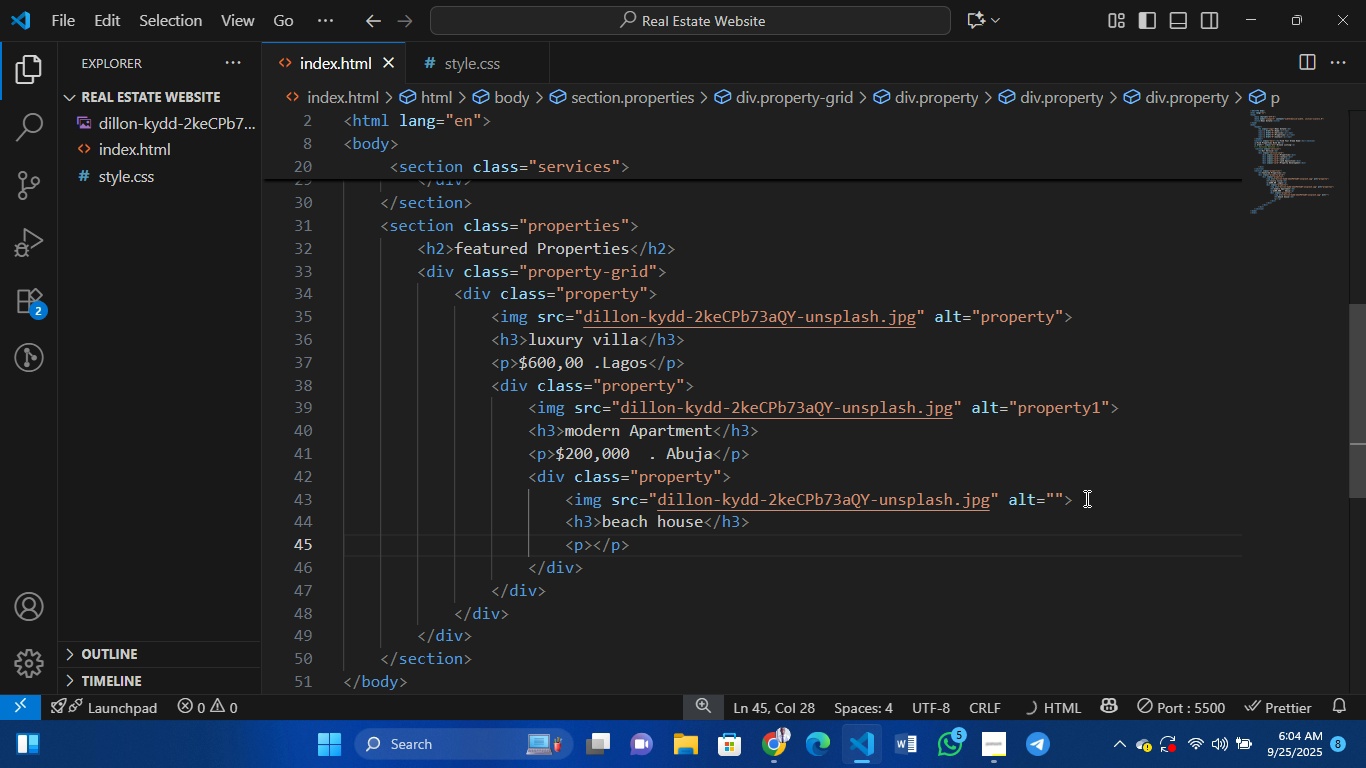 
type(&)
key(Backspace)
type(750,000)
 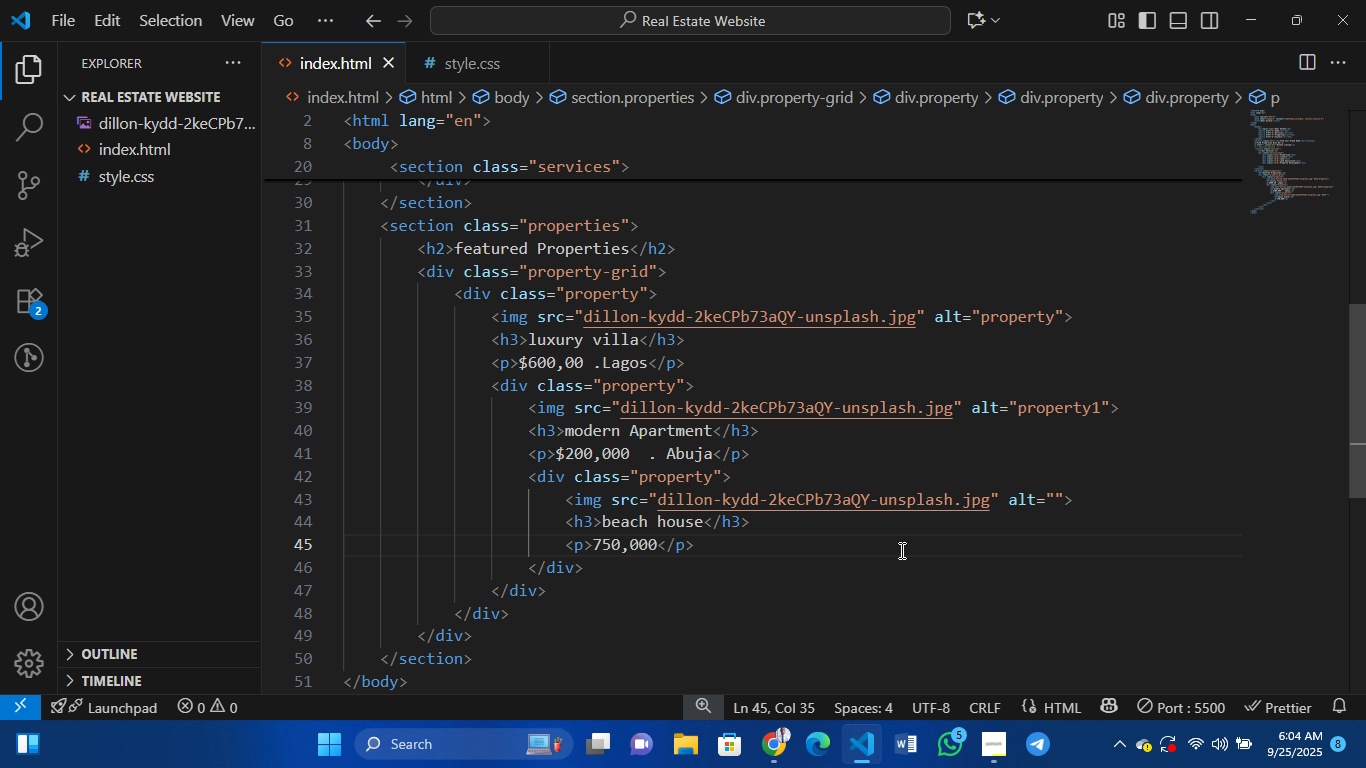 
left_click([869, 544])
 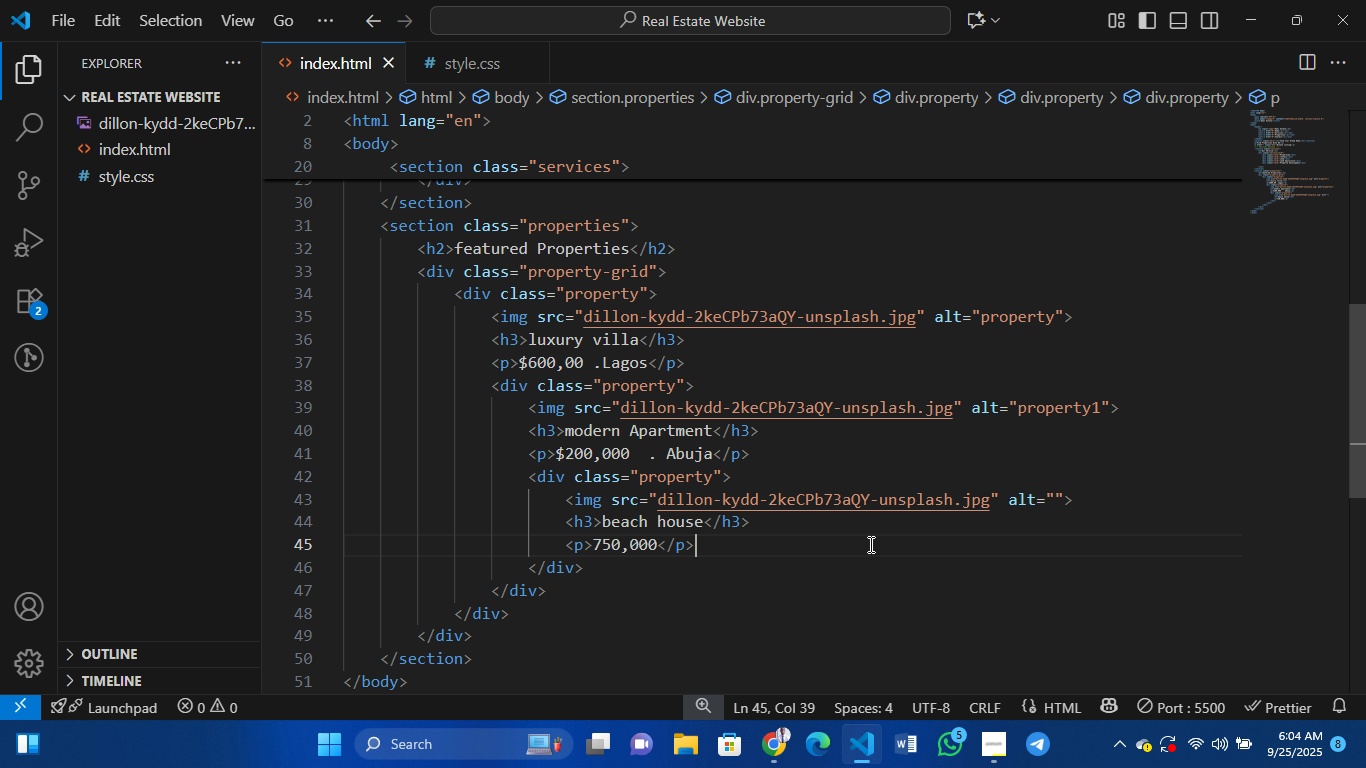 
wait(7.77)
 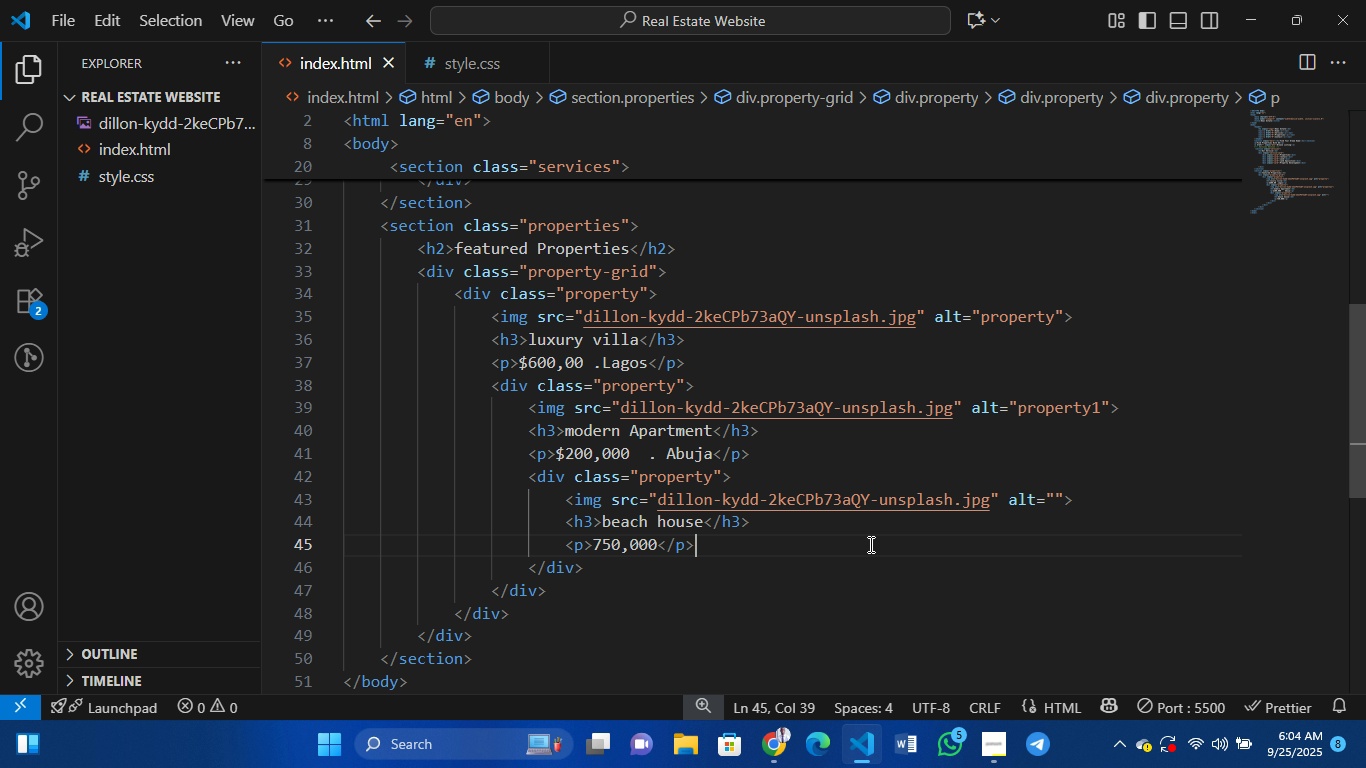 
scroll: coordinate [869, 544], scroll_direction: down, amount: 1.0
 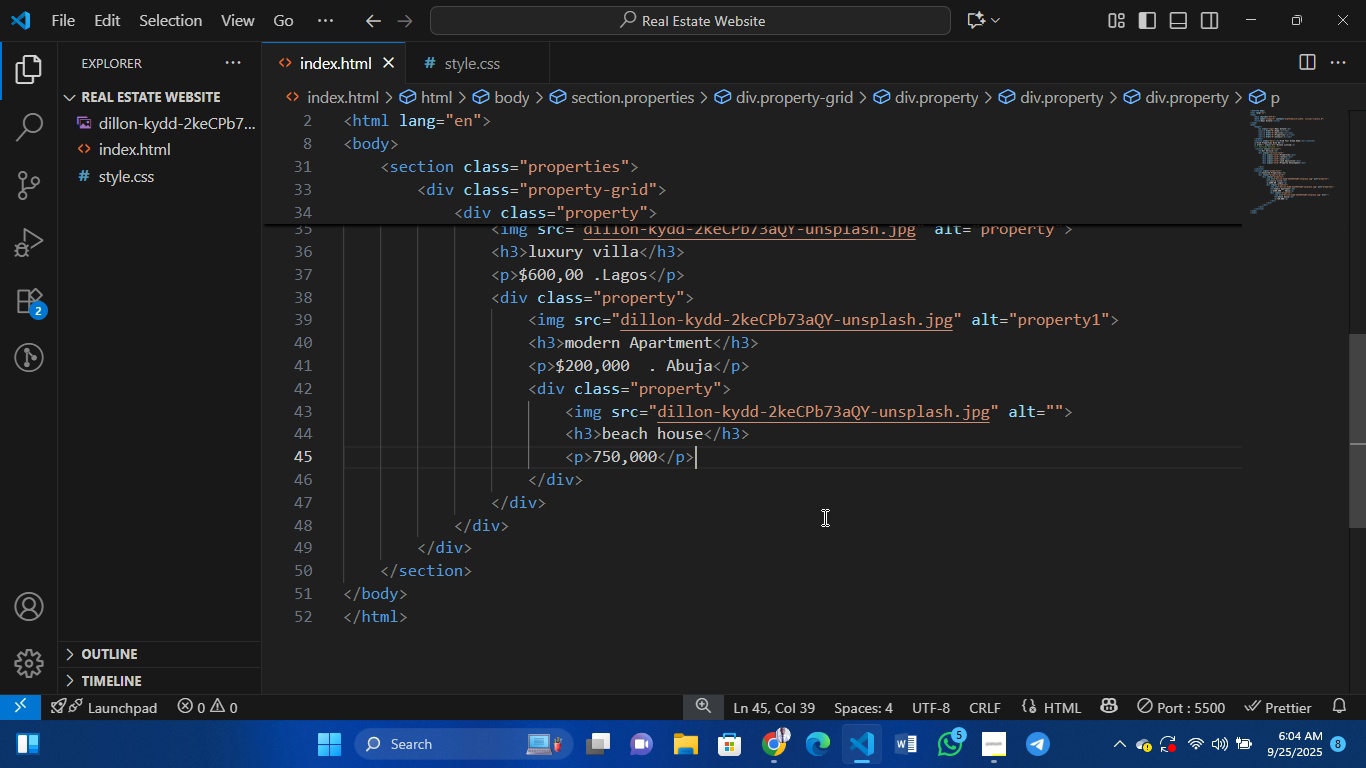 
wait(12.74)
 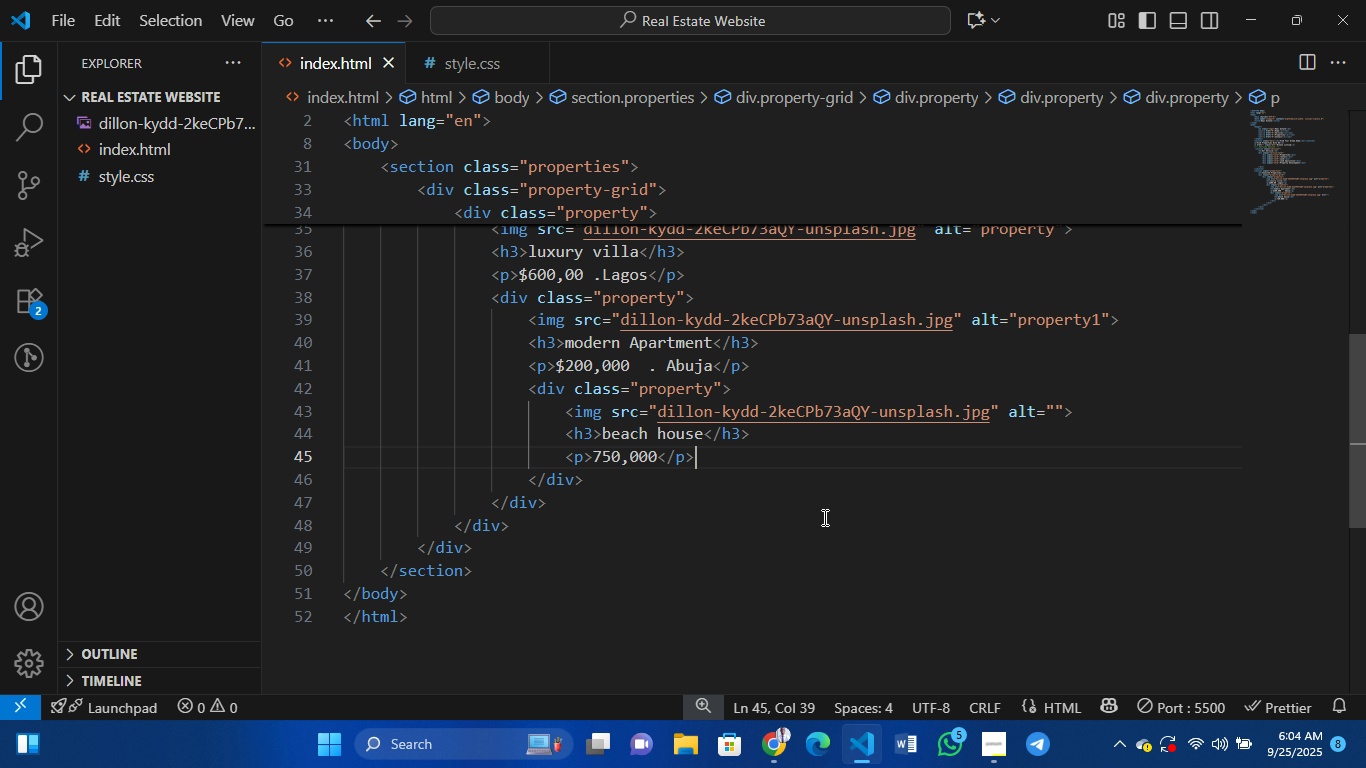 
scroll: coordinate [577, 511], scroll_direction: down, amount: 1.0
 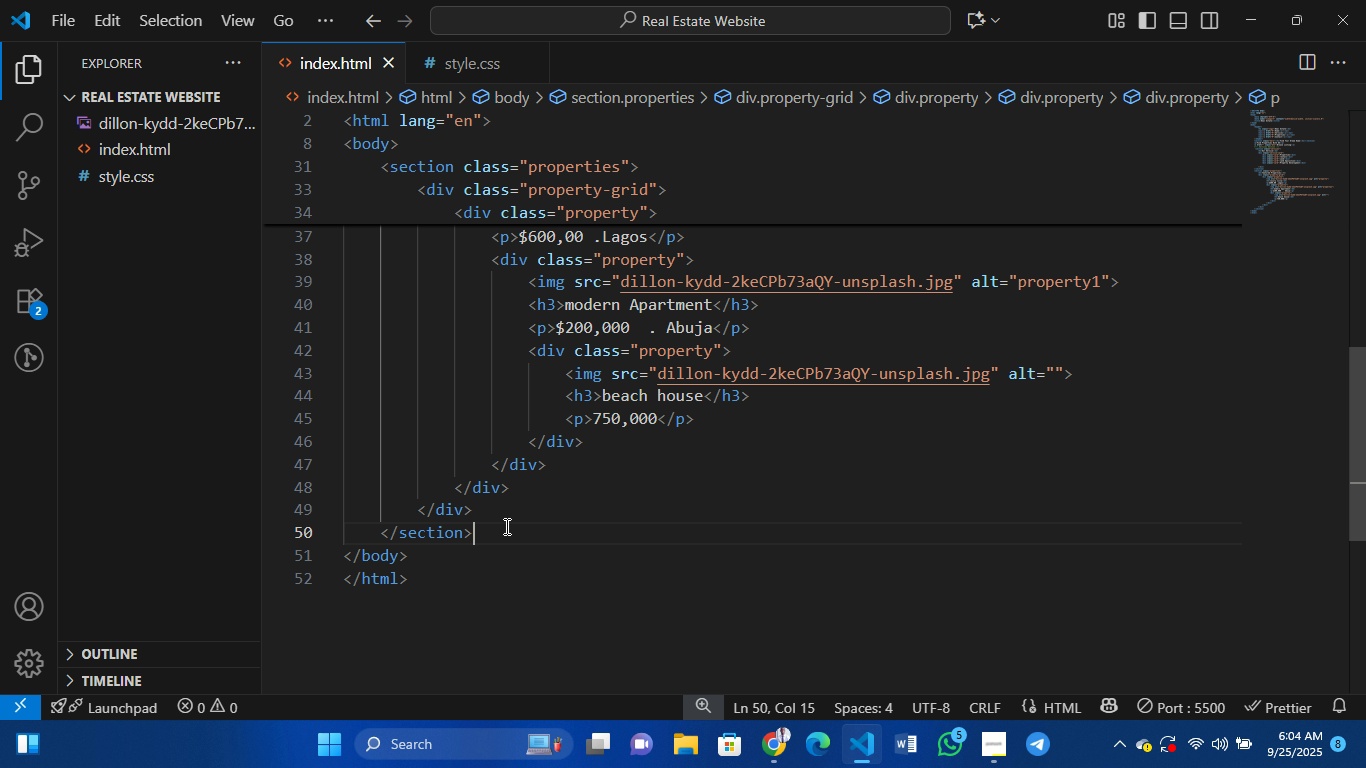 
left_click([505, 526])
 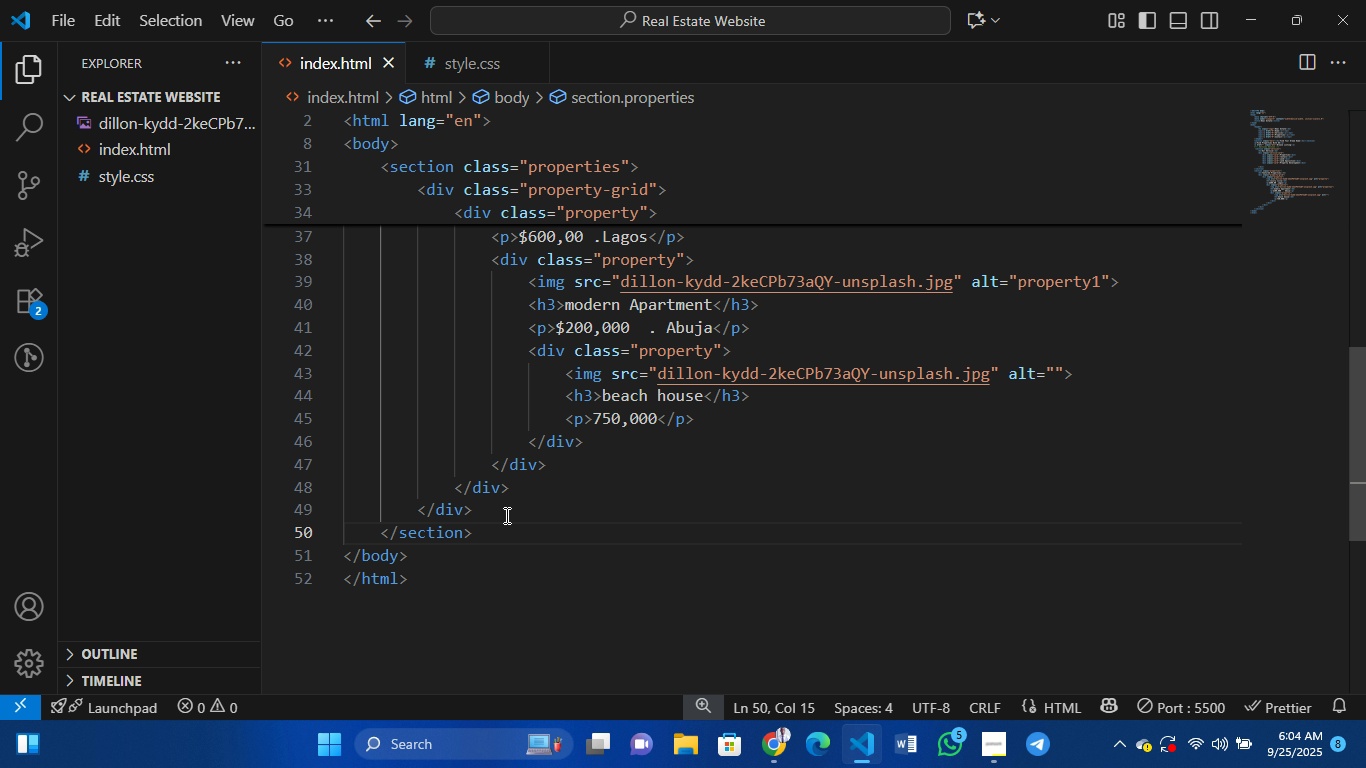 
wait(7.33)
 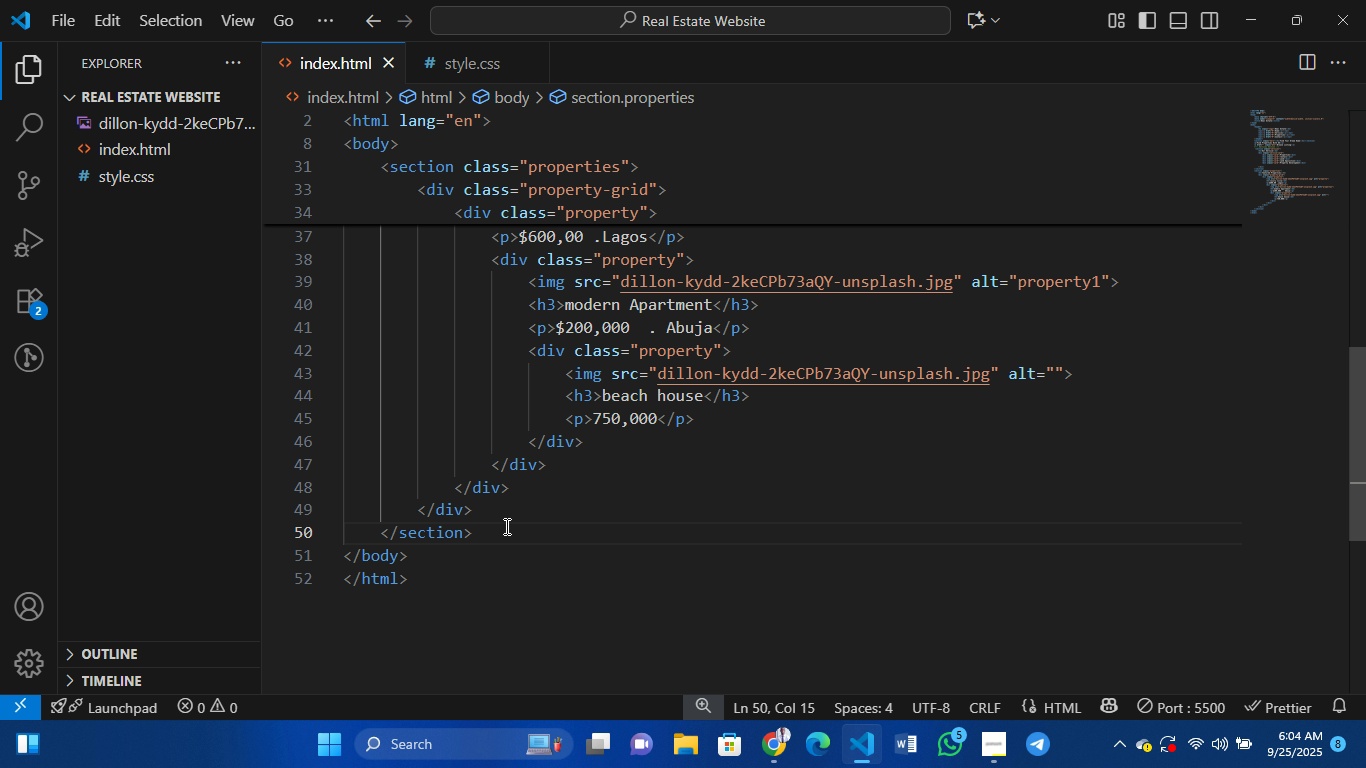 
left_click([484, 531])
 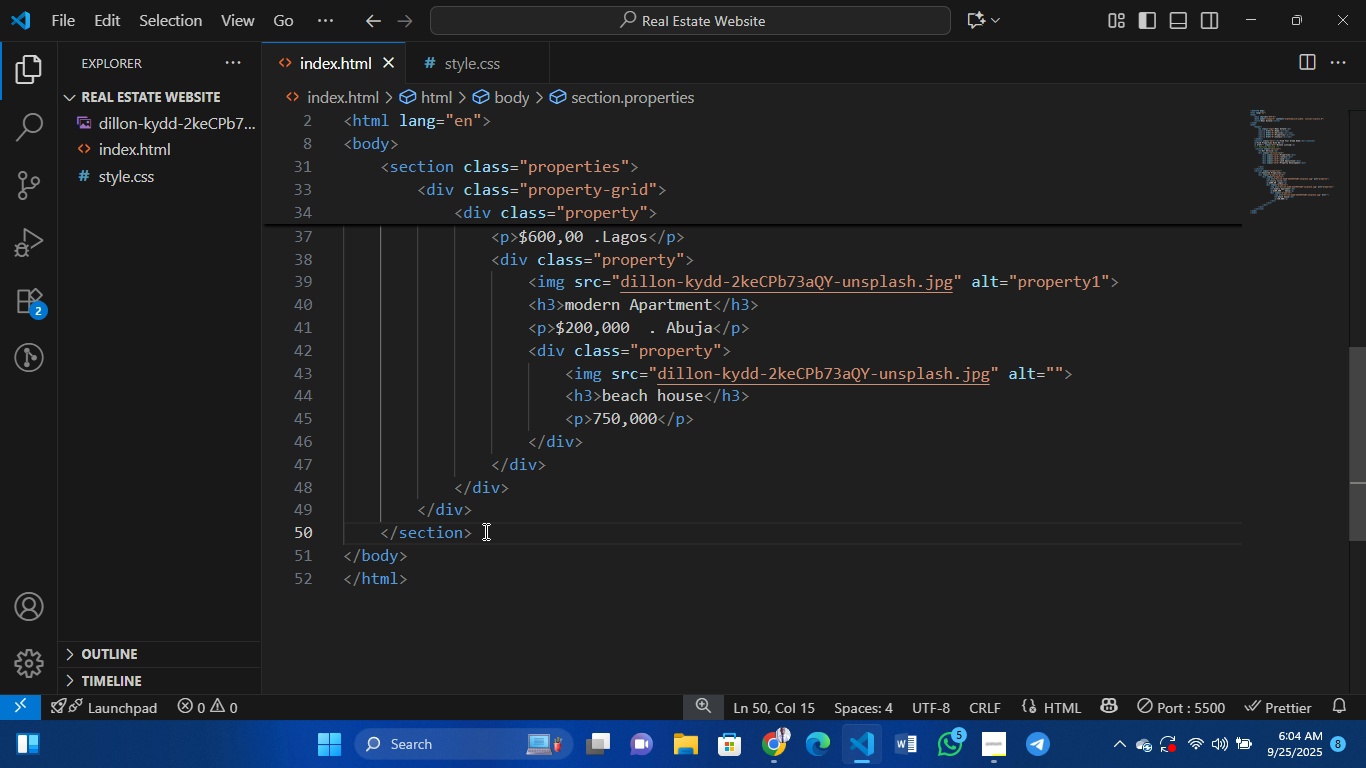 
key(Enter)
 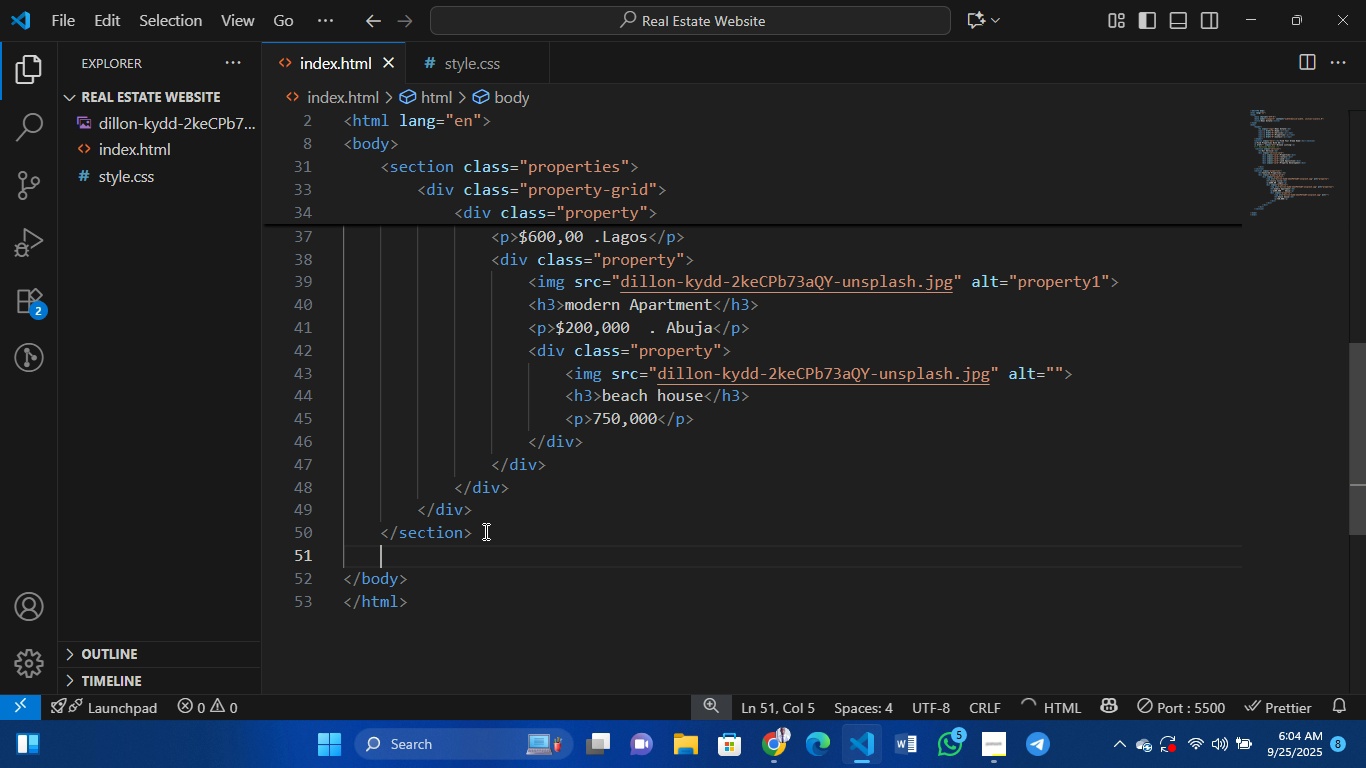 
type(Section)
 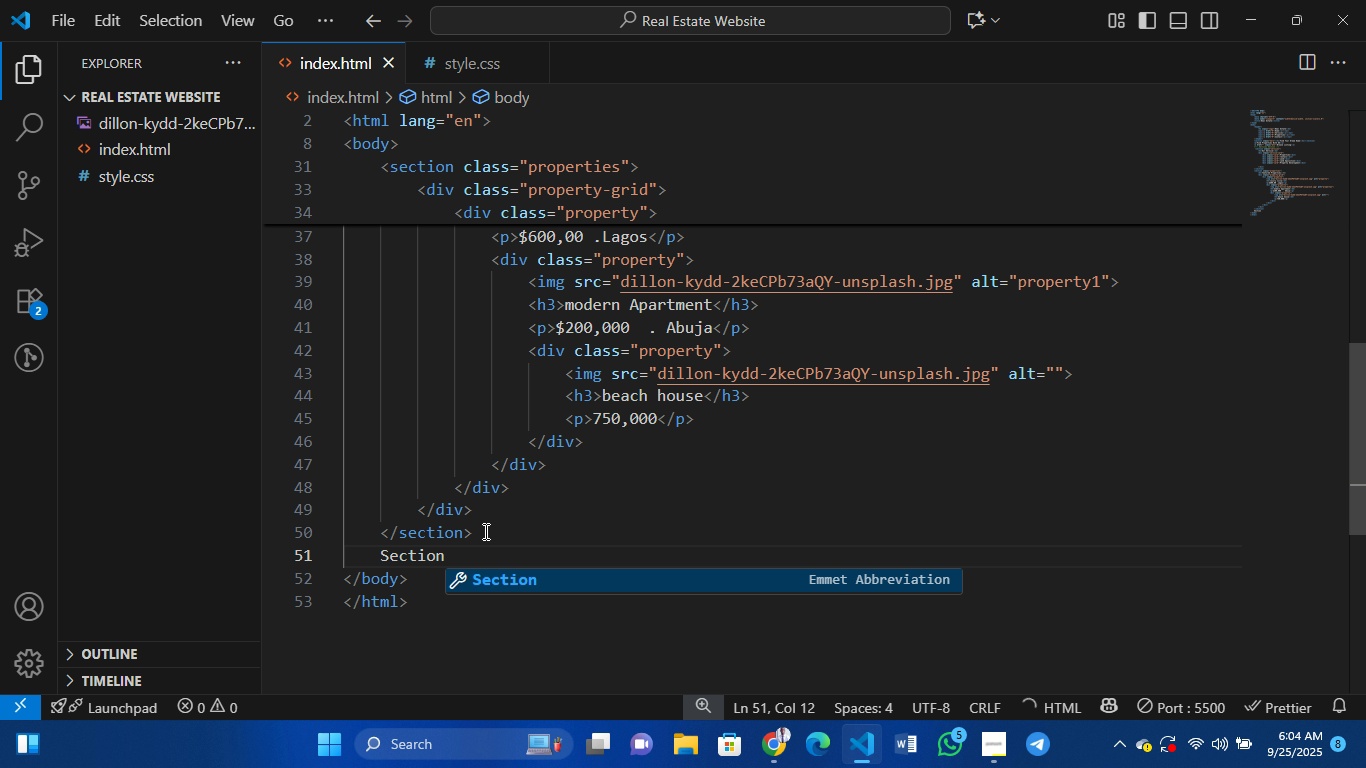 
hold_key(key=Backspace, duration=13.82)
 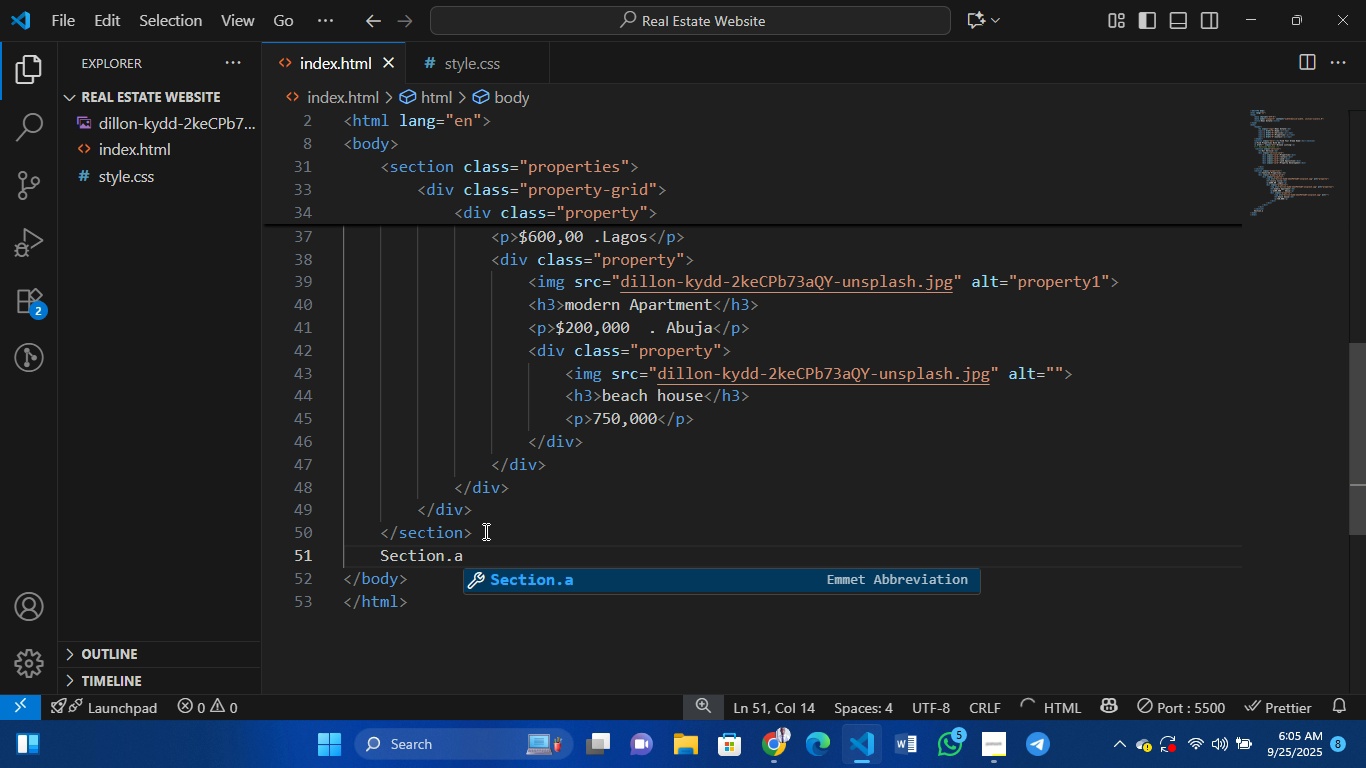 
hold_key(key=Enter, duration=0.36)
 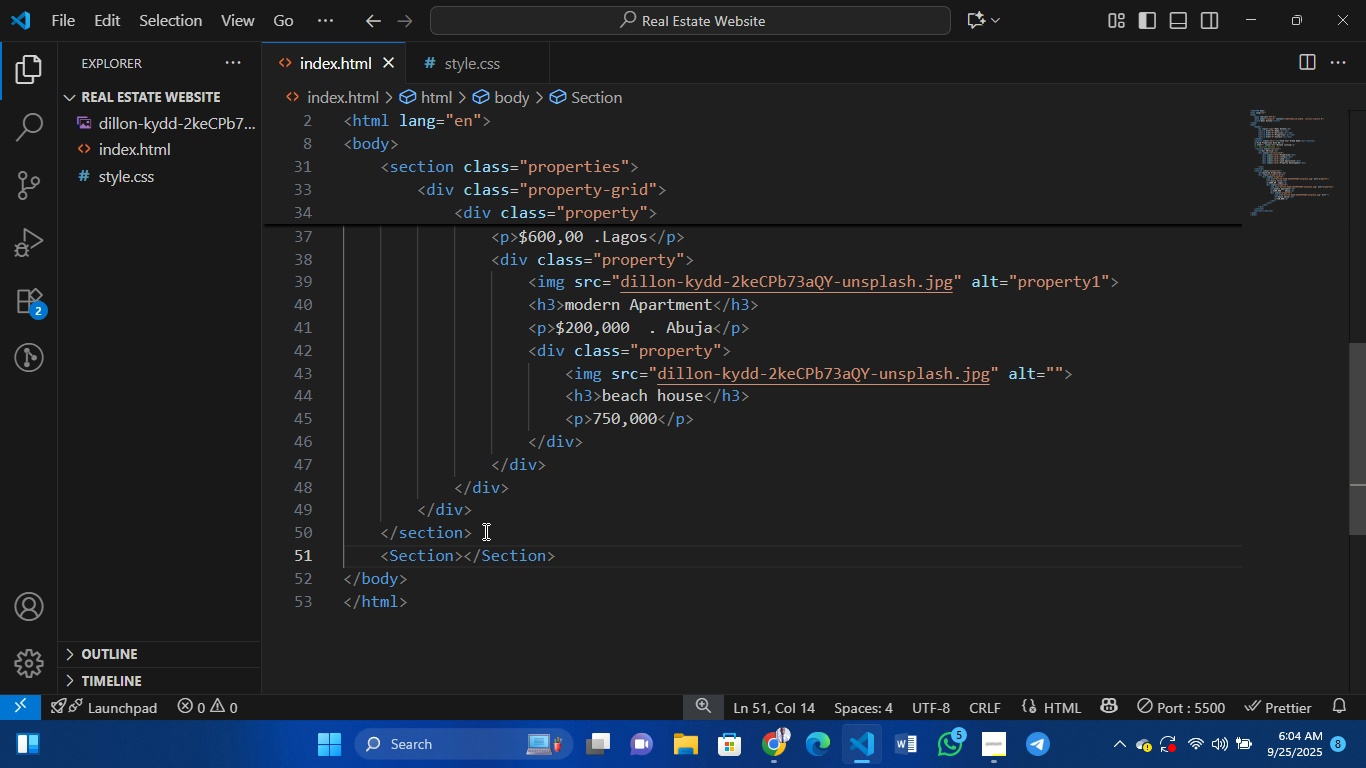 
key(Control+Z)
 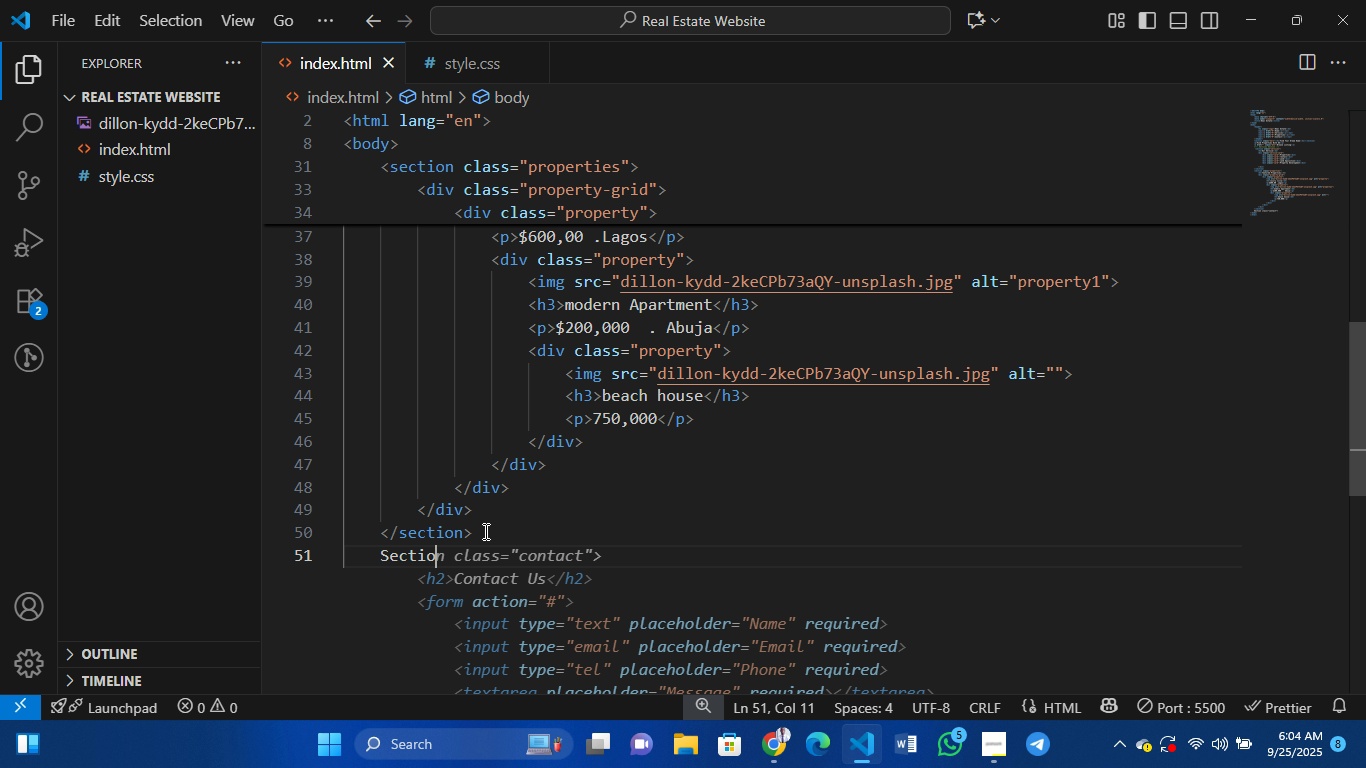 
hold_key(key=ControlLeft, duration=1.27)
 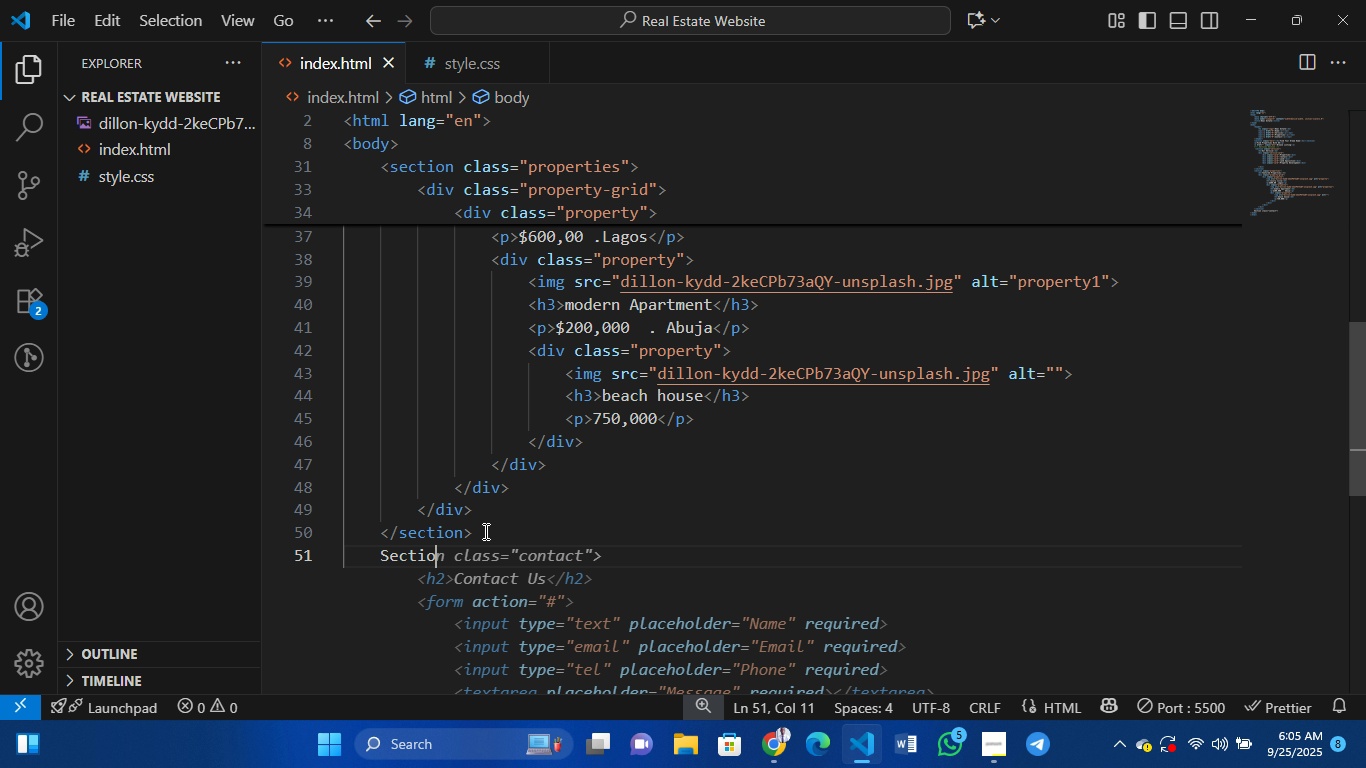 
type(n.aobout)
 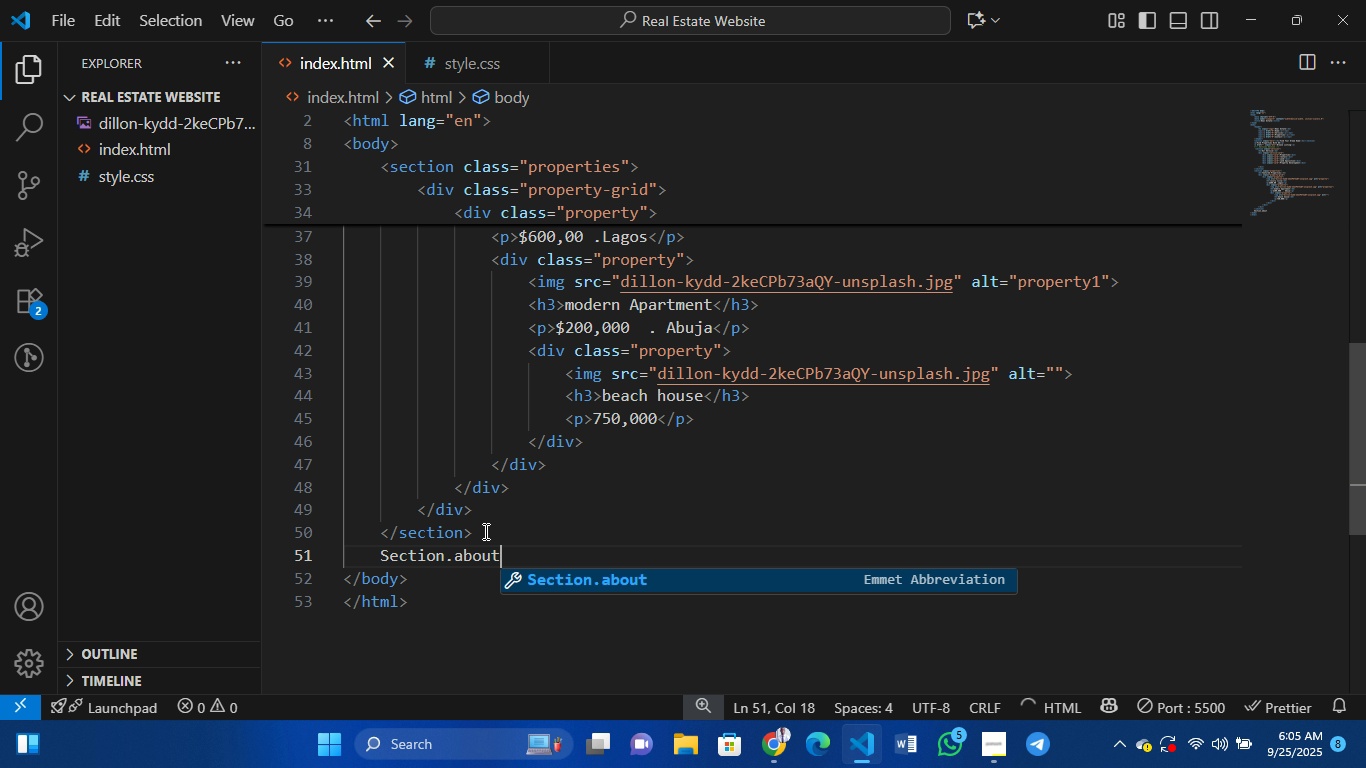 
key(Enter)
 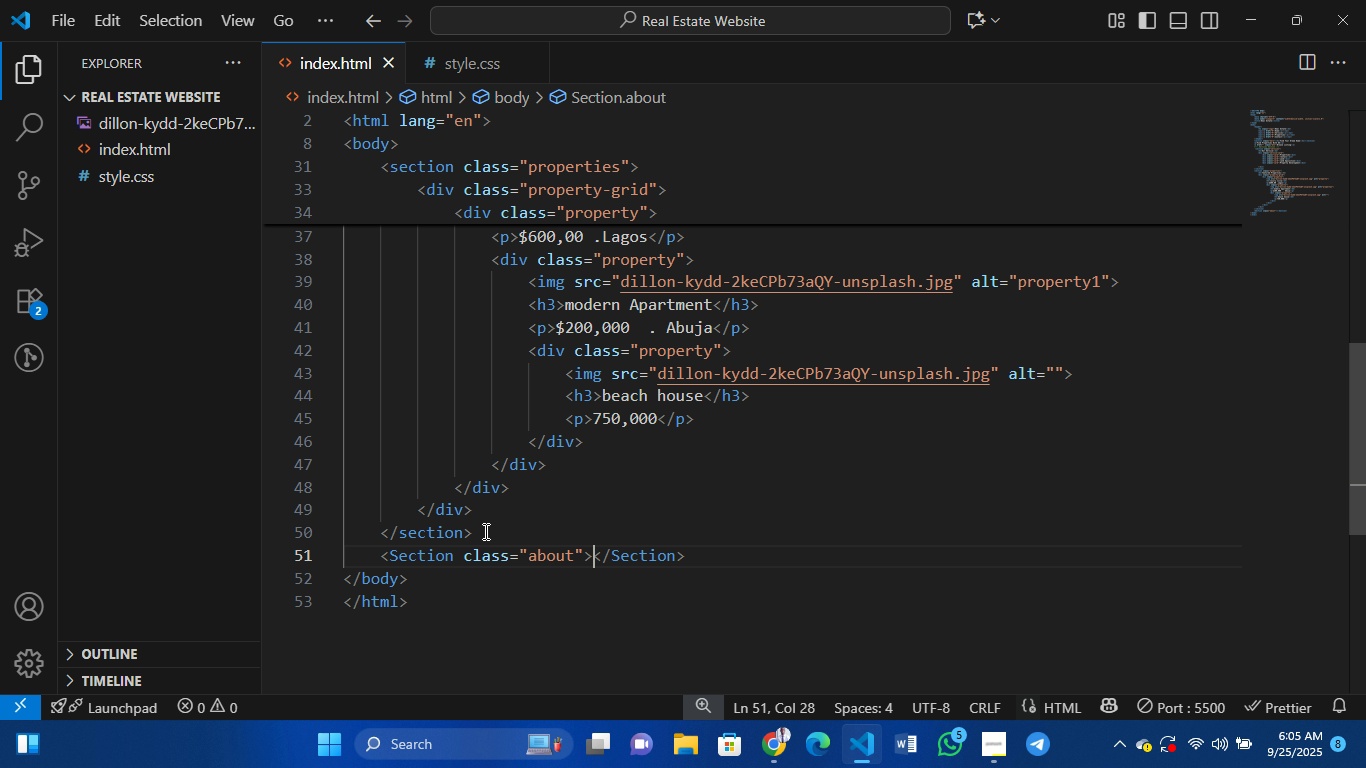 
key(Enter)
 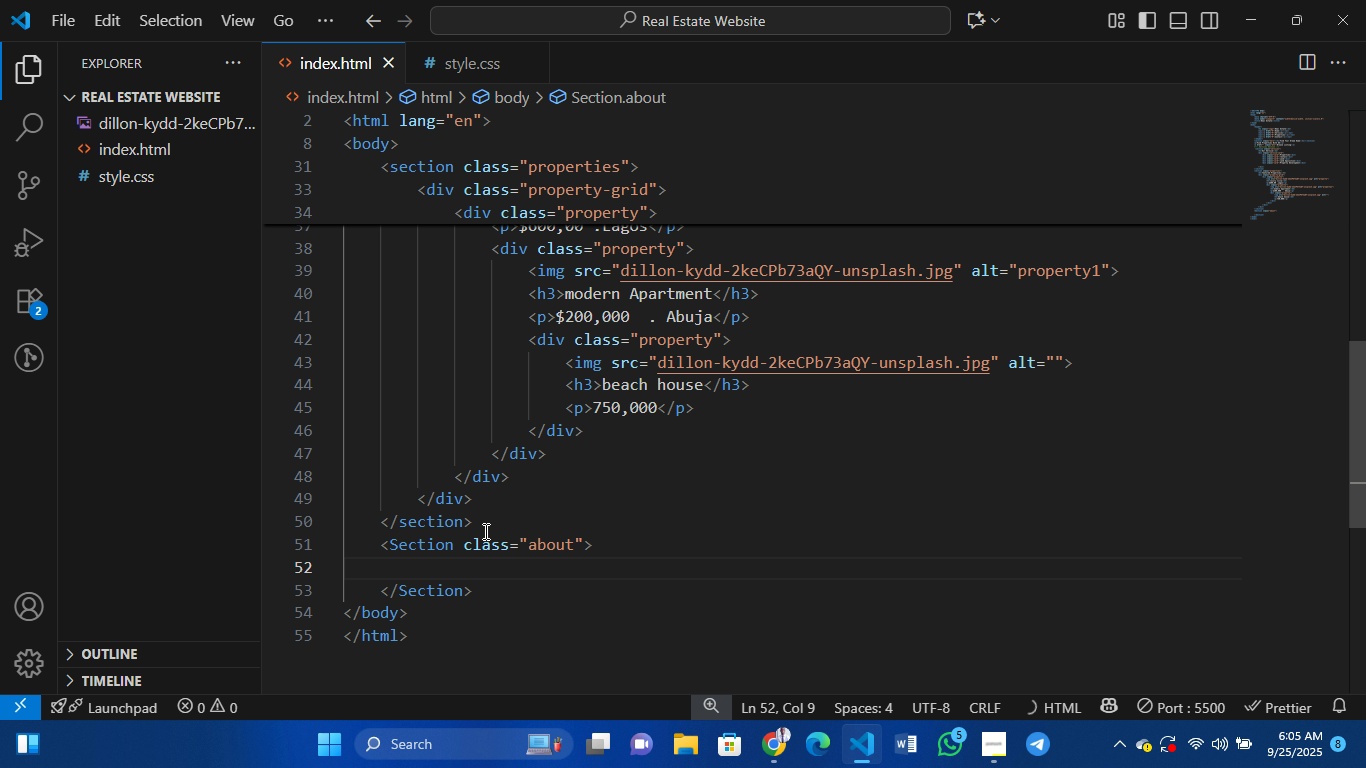 
key(2)
 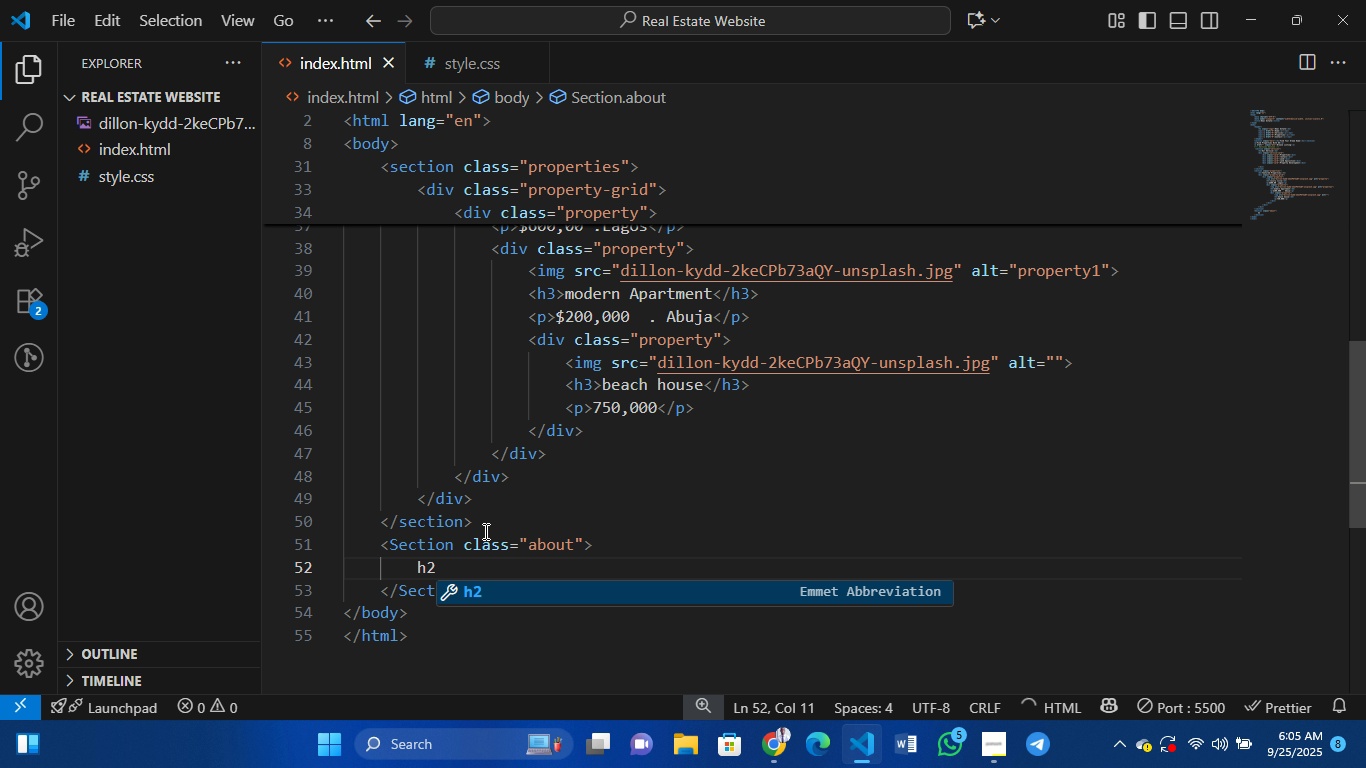 
hold_key(key=H, duration=24.85)
 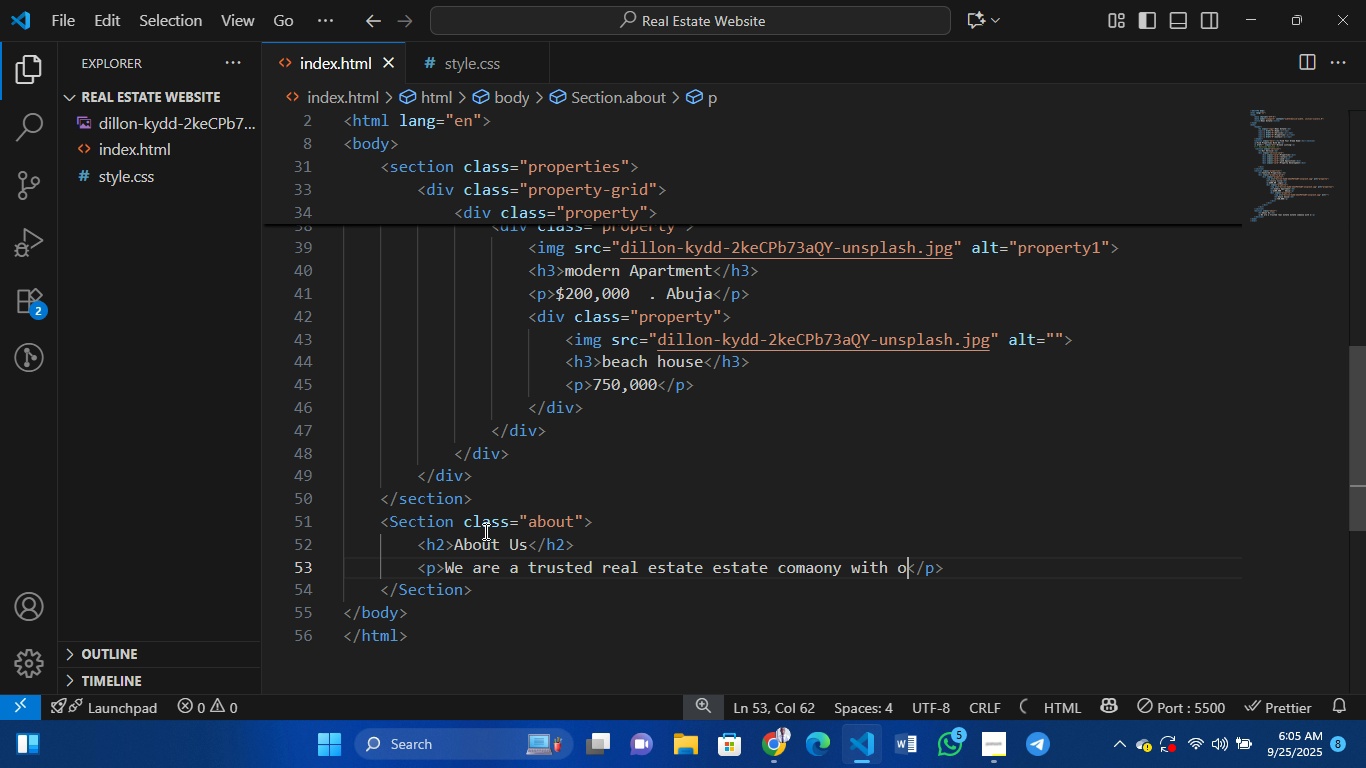 
key(Enter)
 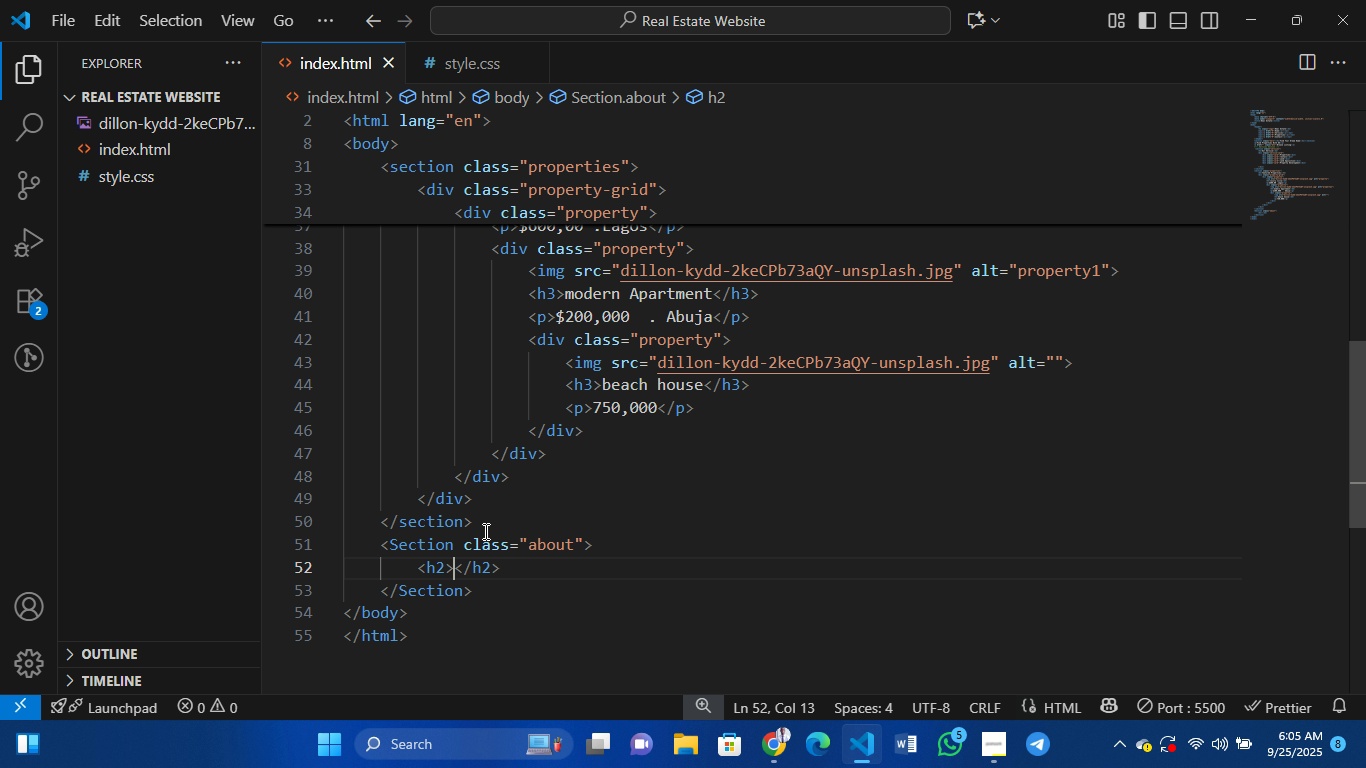 
type(Abot s)
 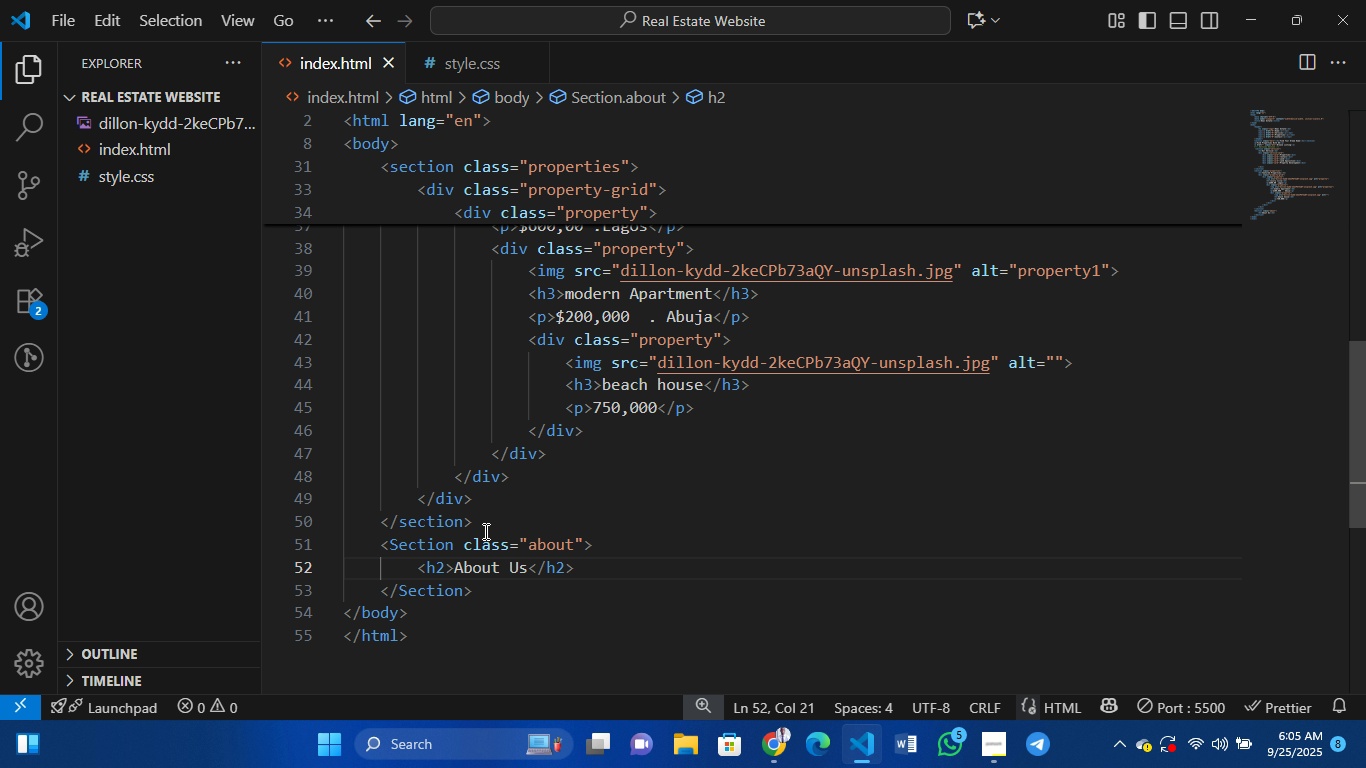 
hold_key(key=U, duration=0.98)
 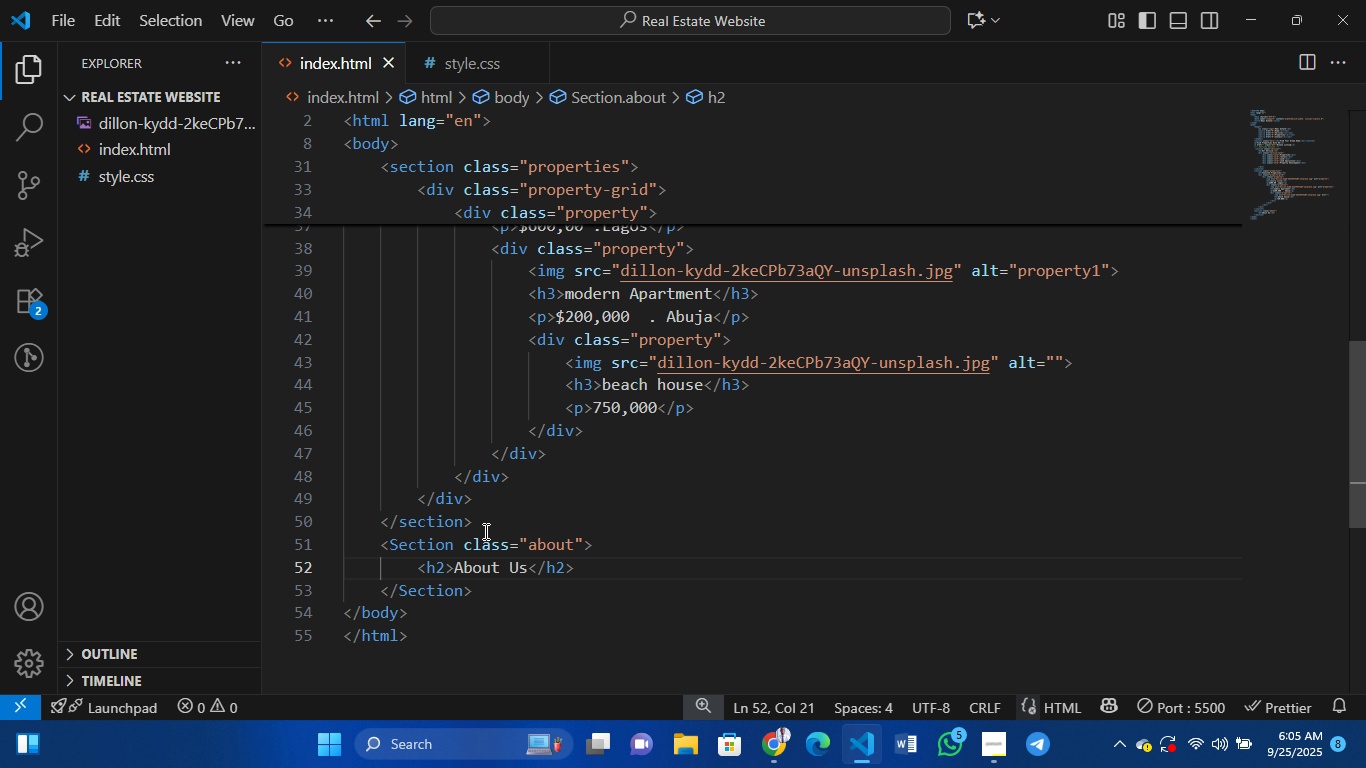 
key(ArrowRight)
 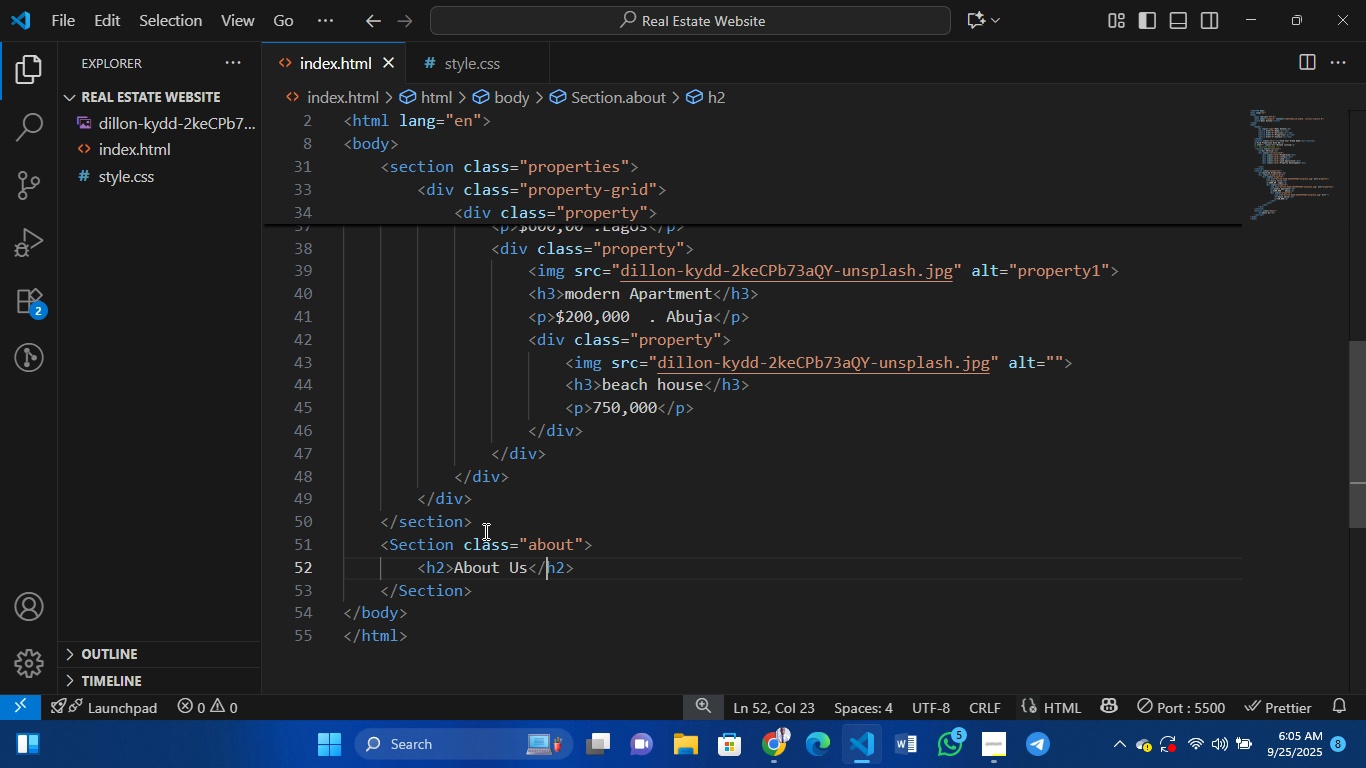 
key(ArrowRight)
 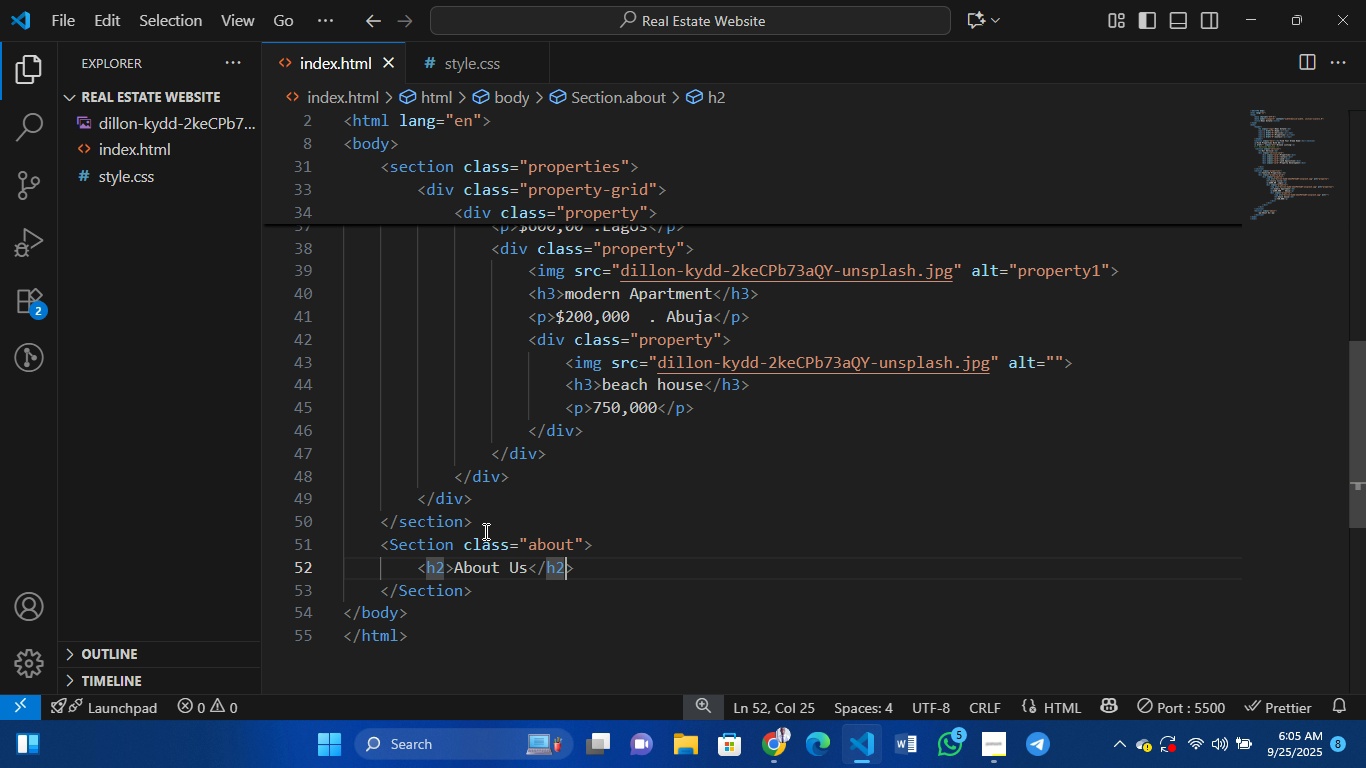 
key(ArrowRight)
 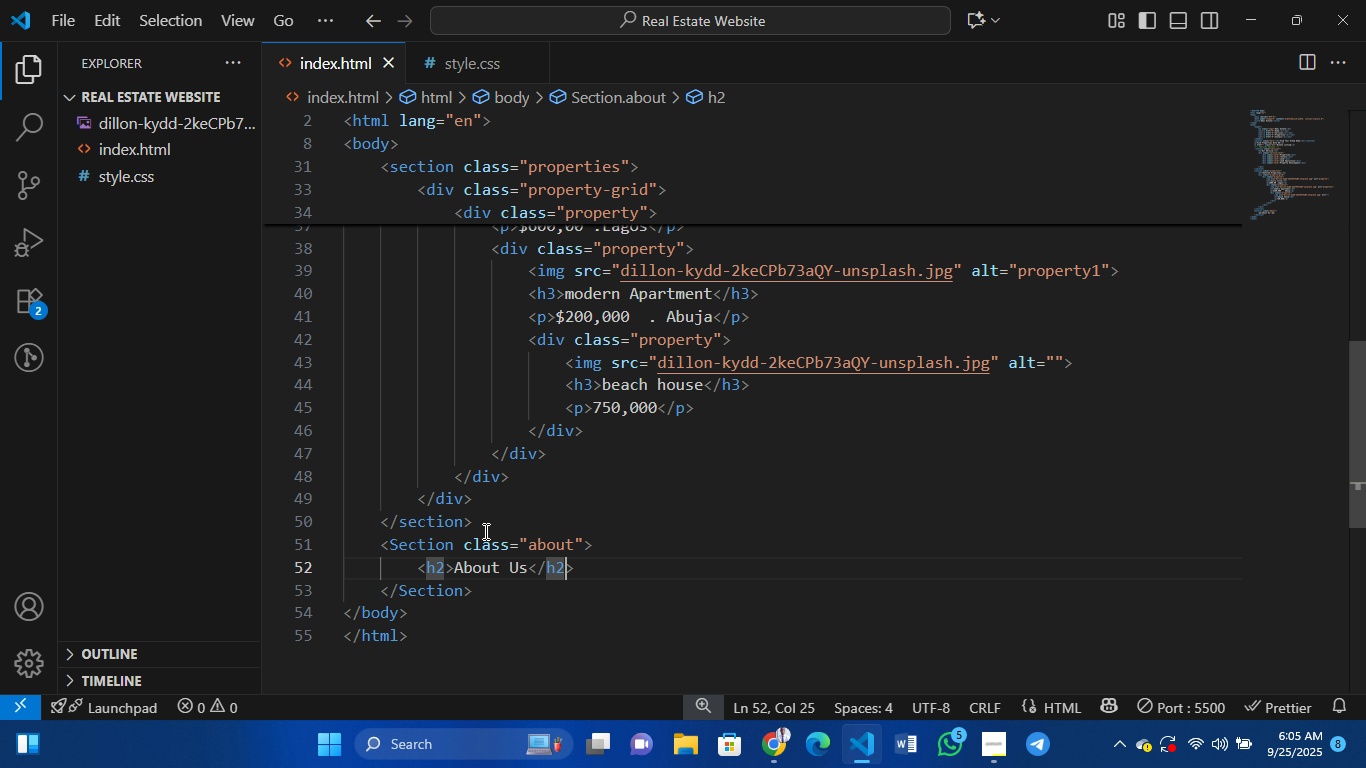 
key(ArrowRight)
 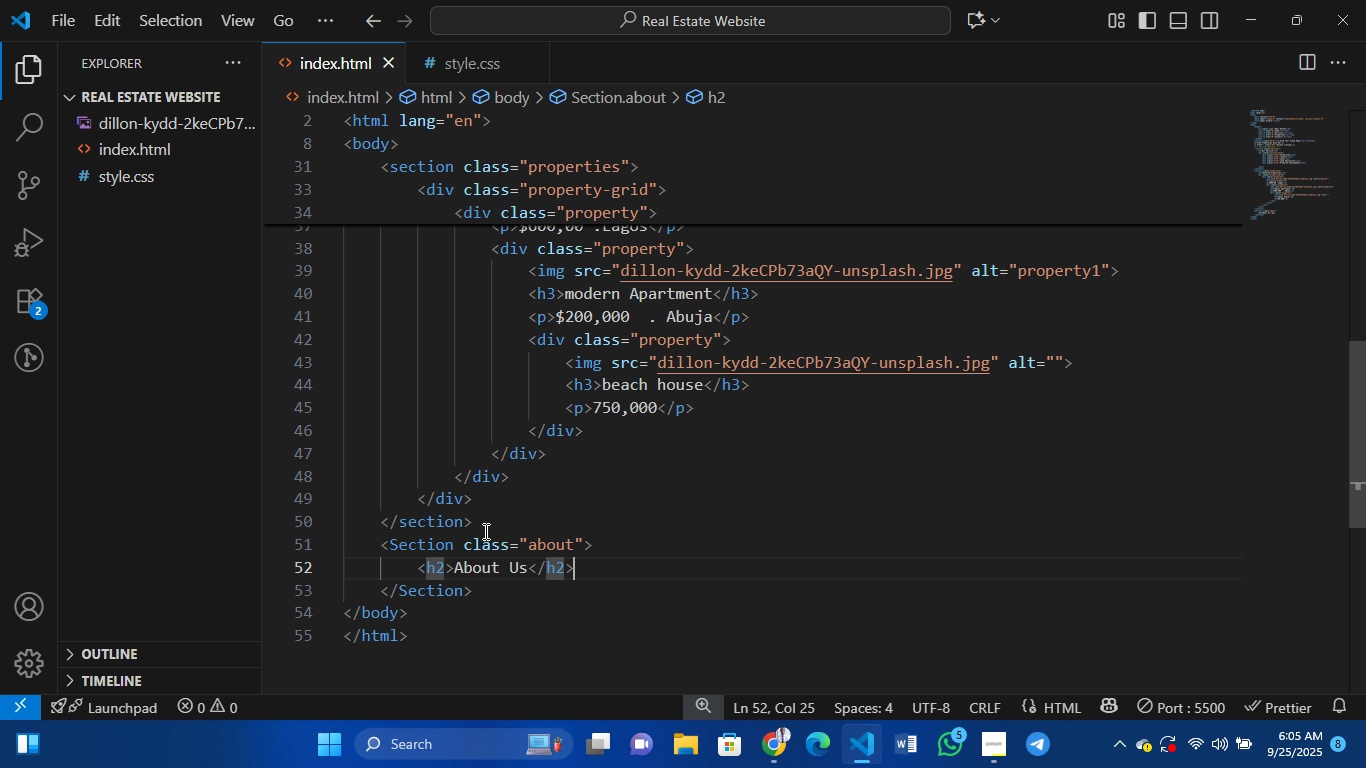 
key(ArrowRight)
 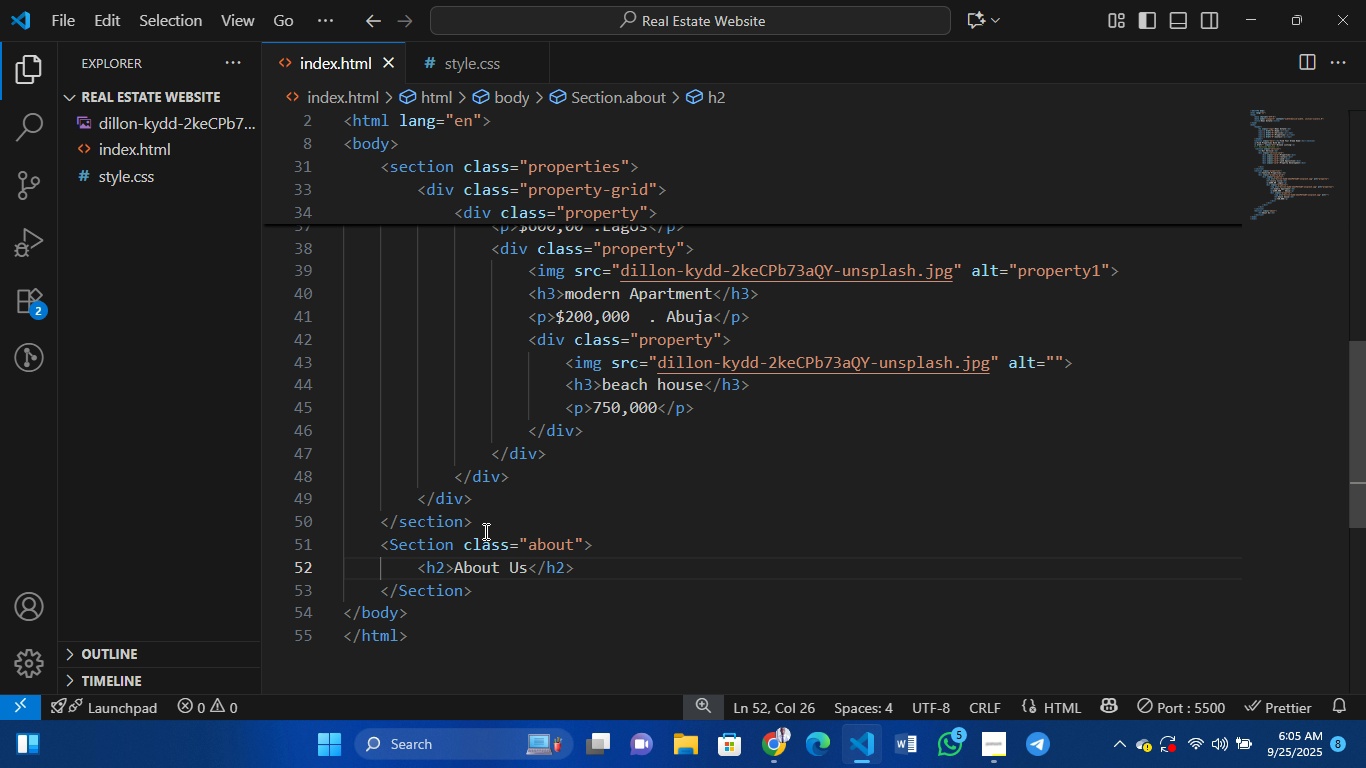 
key(Enter)
 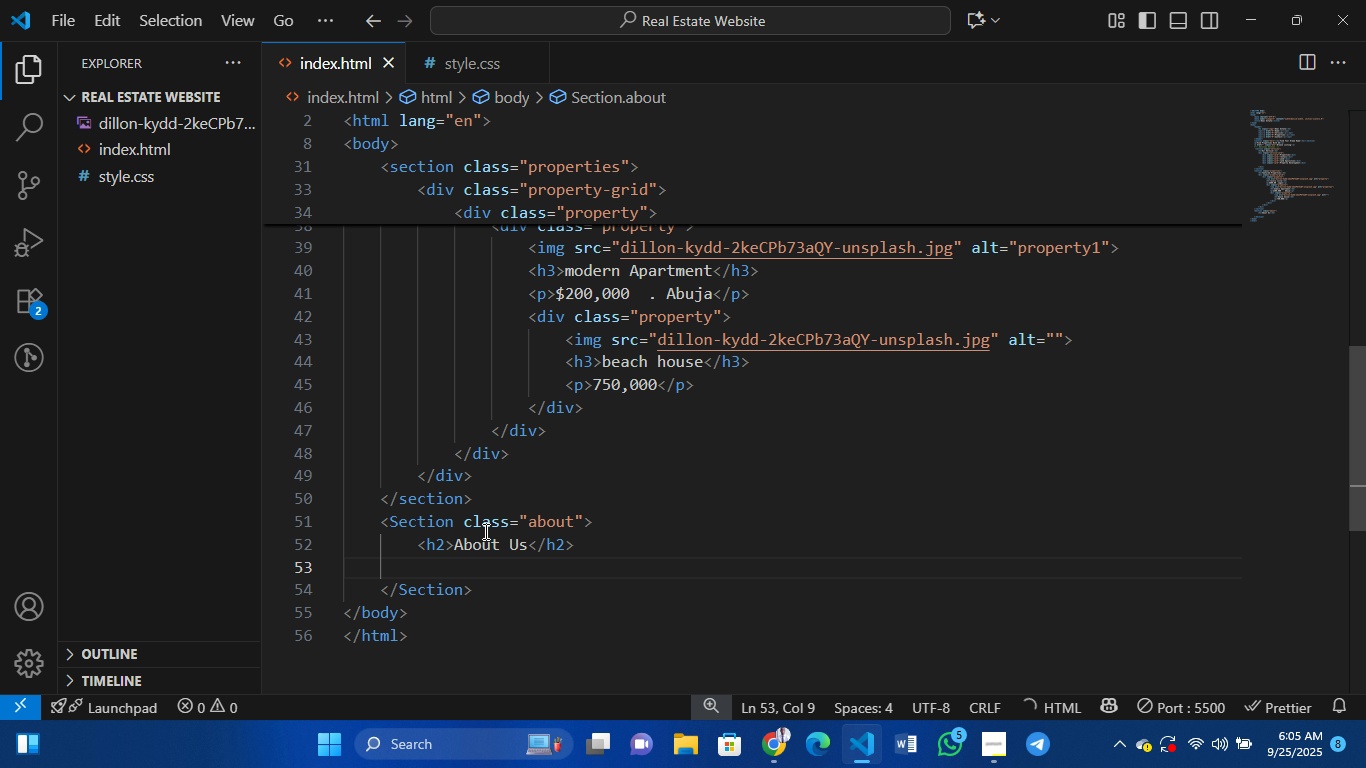 
key(P)
 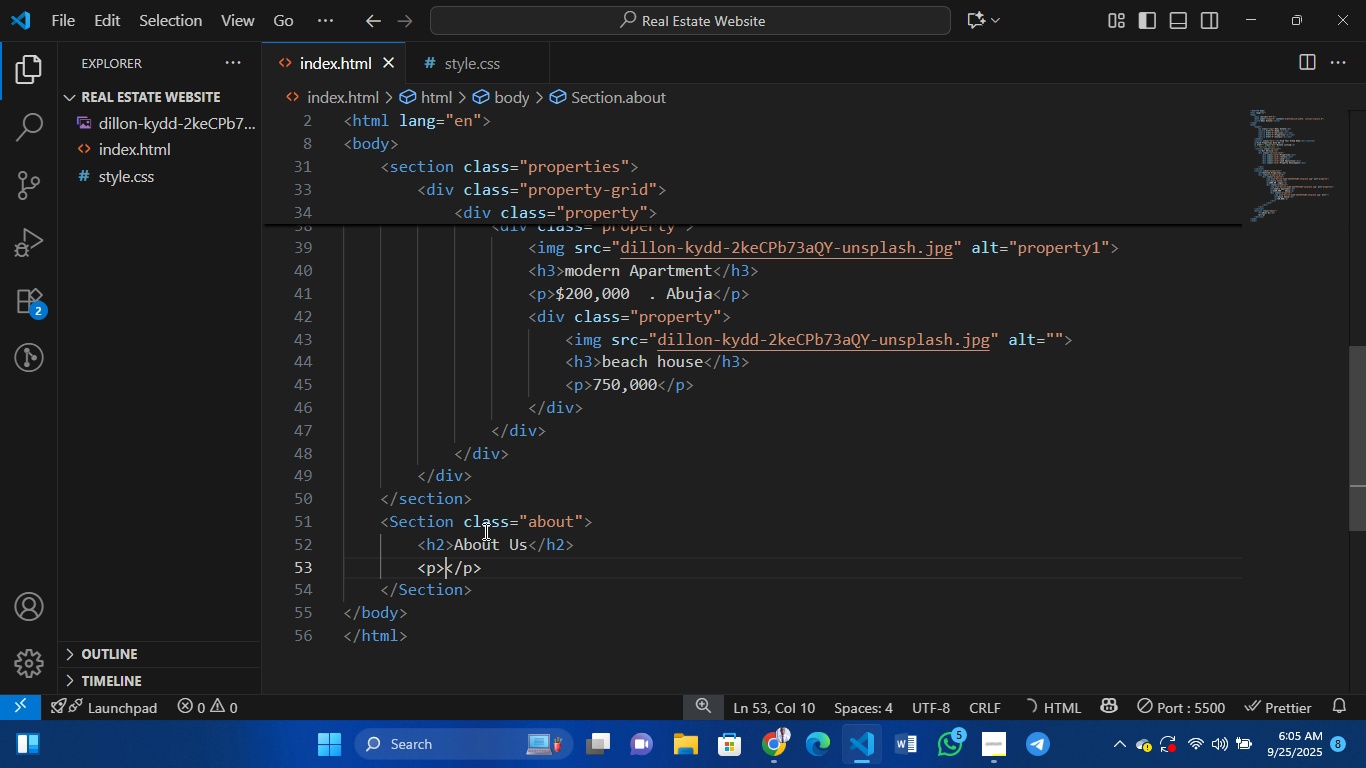 
key(Enter)
 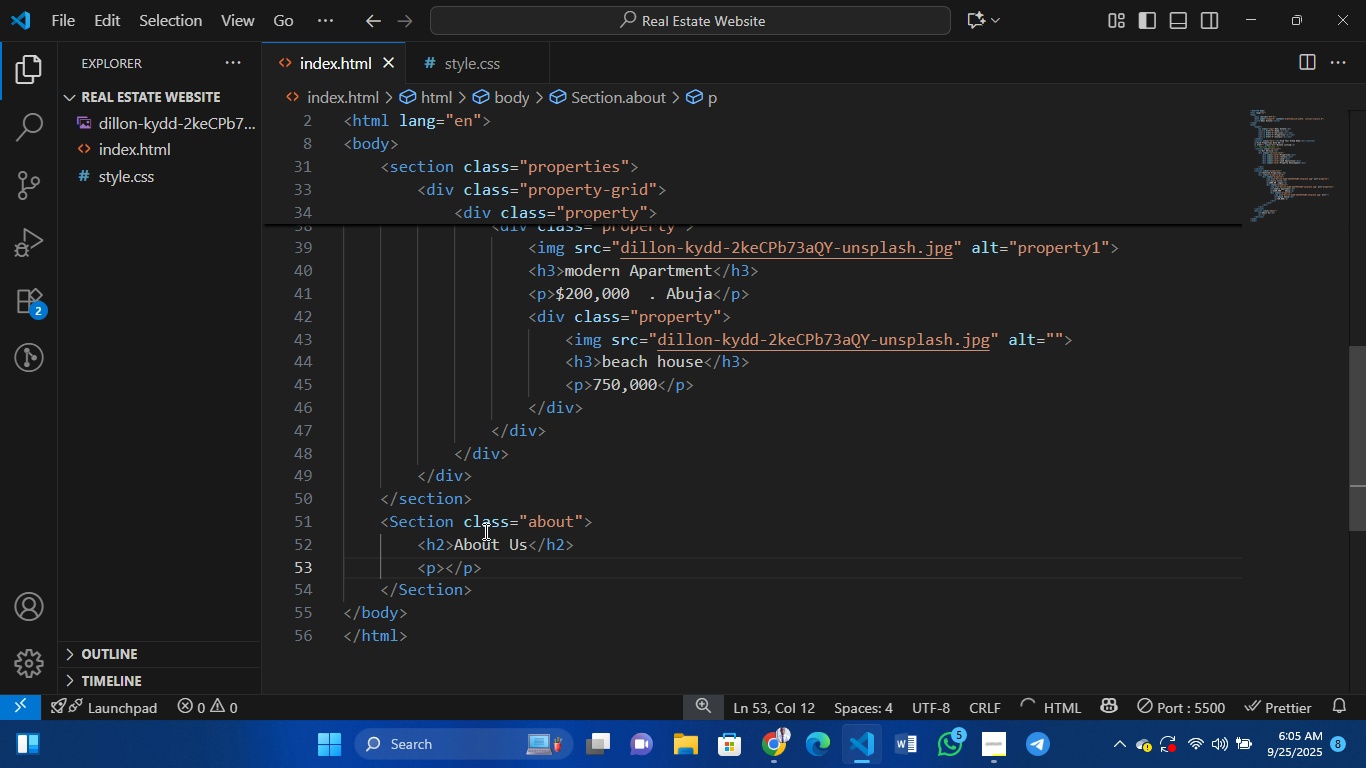 
type(Wea r a trust eal etate etate con)
key(Backspace)
type(maony witove 20 u)
key(Backspace)
type(year s)
key(Backspace)
key(Backspace)
type(s of experience in property sales, rental and manageen. our mission i so help you find your ream ome a)
key(Backspace)
type(with ease an confidence)
 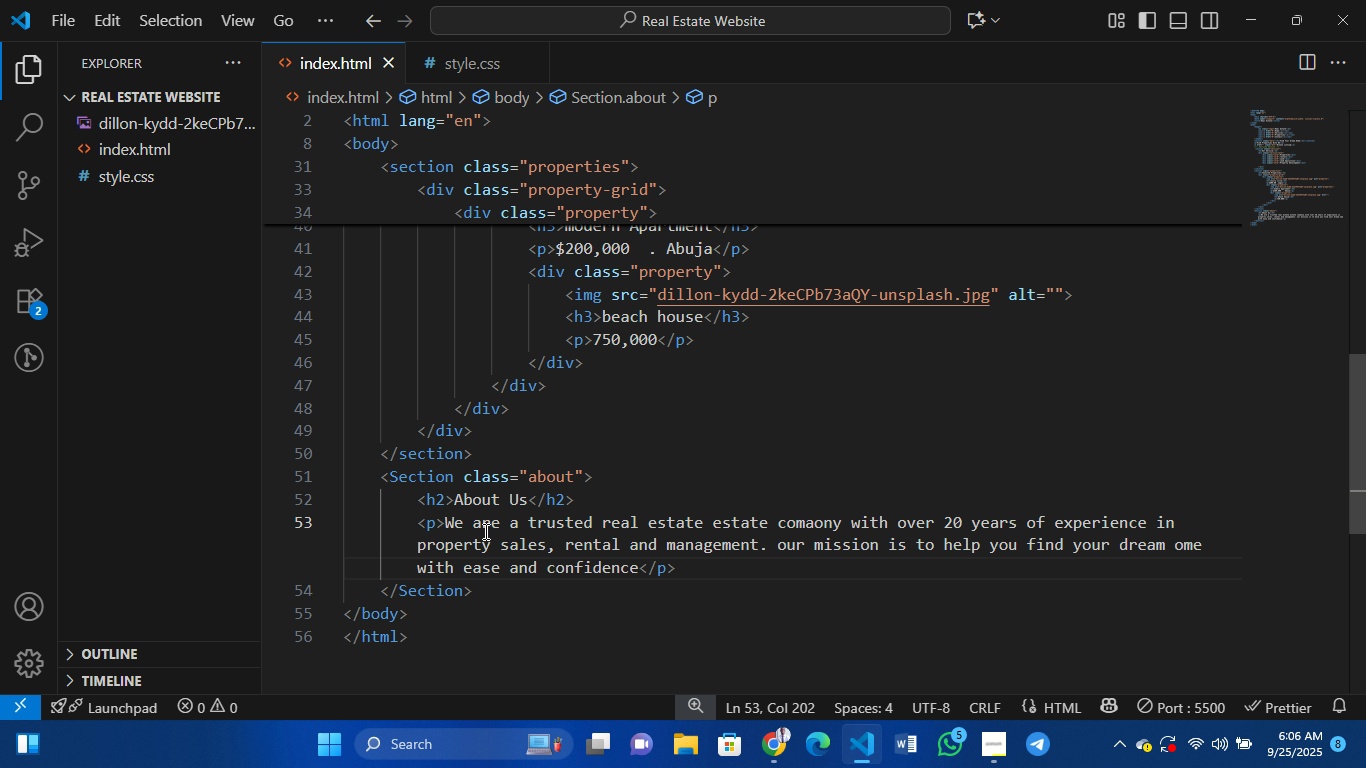 
left_click([519, 597])
 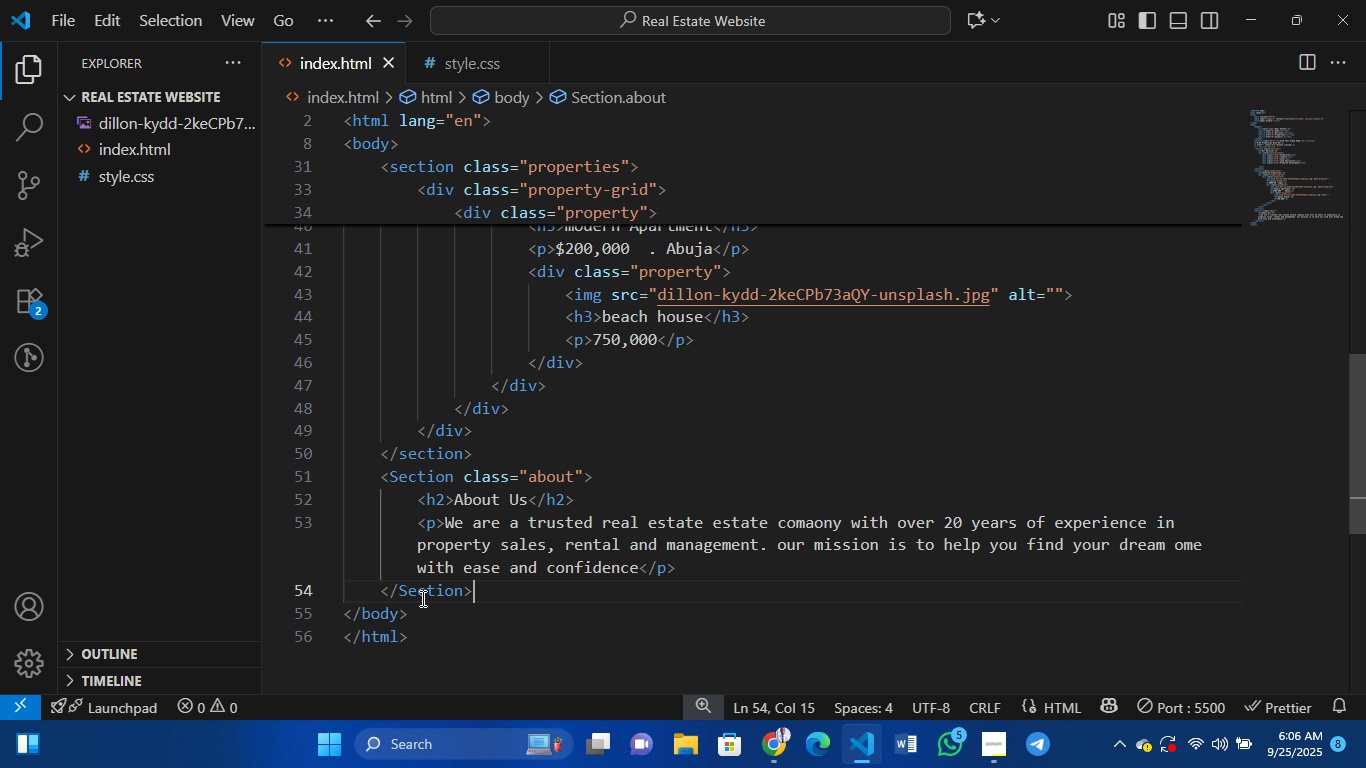 
left_click([408, 593])
 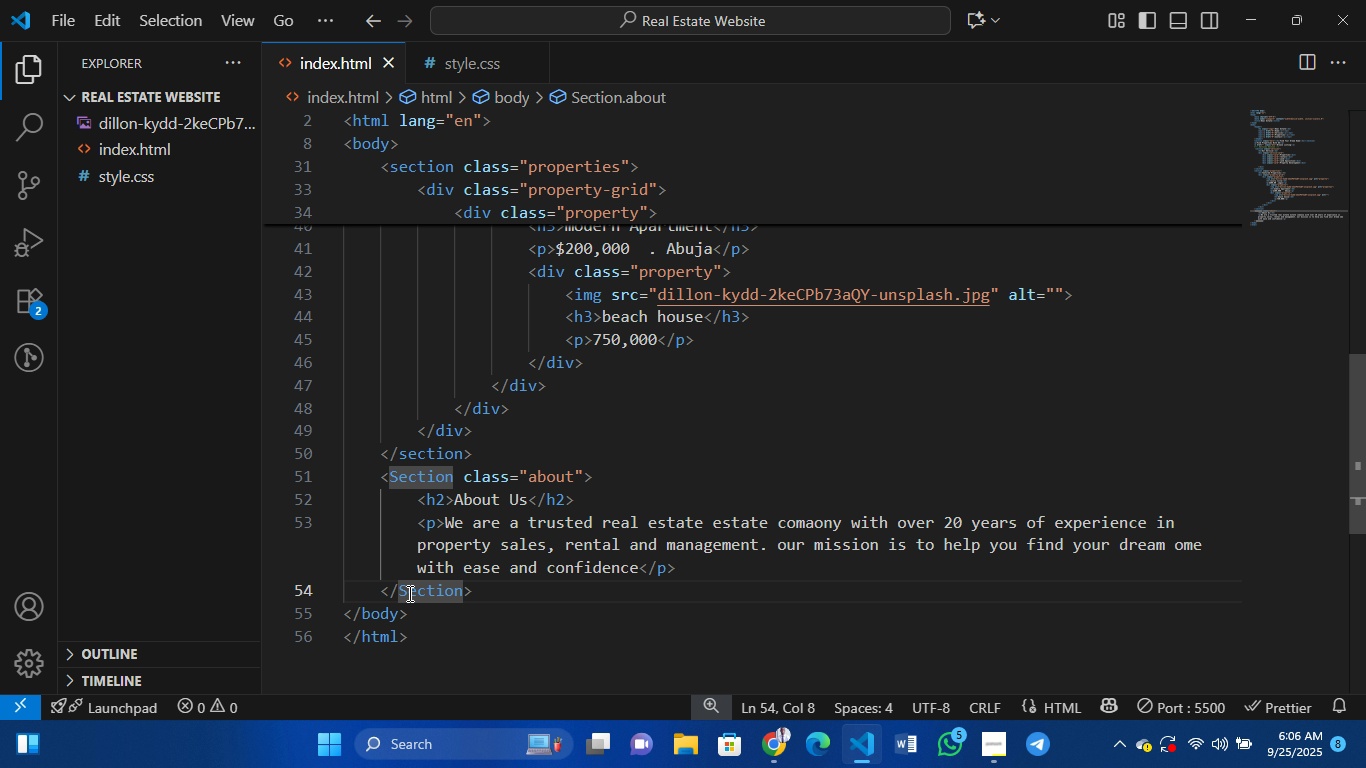 
key(Control+Backspace)
 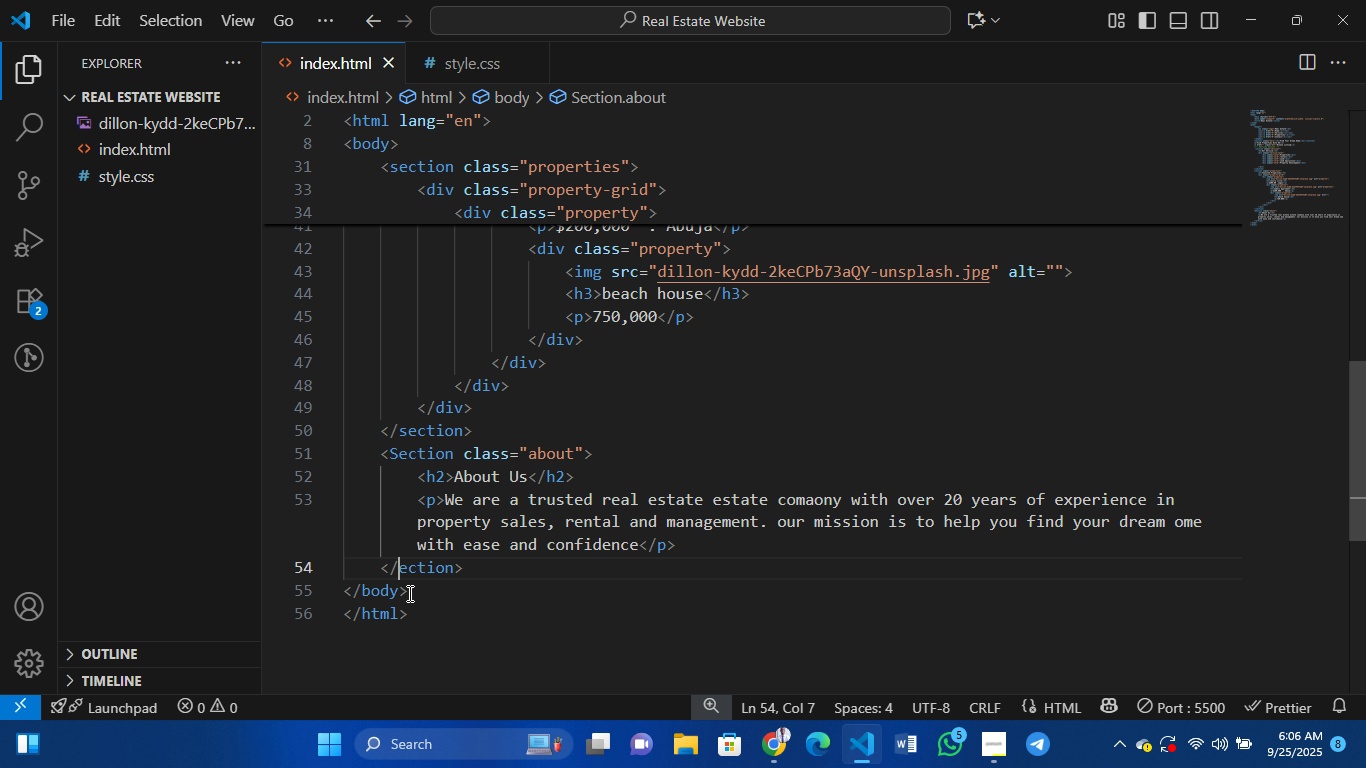 
key(Control+S)
 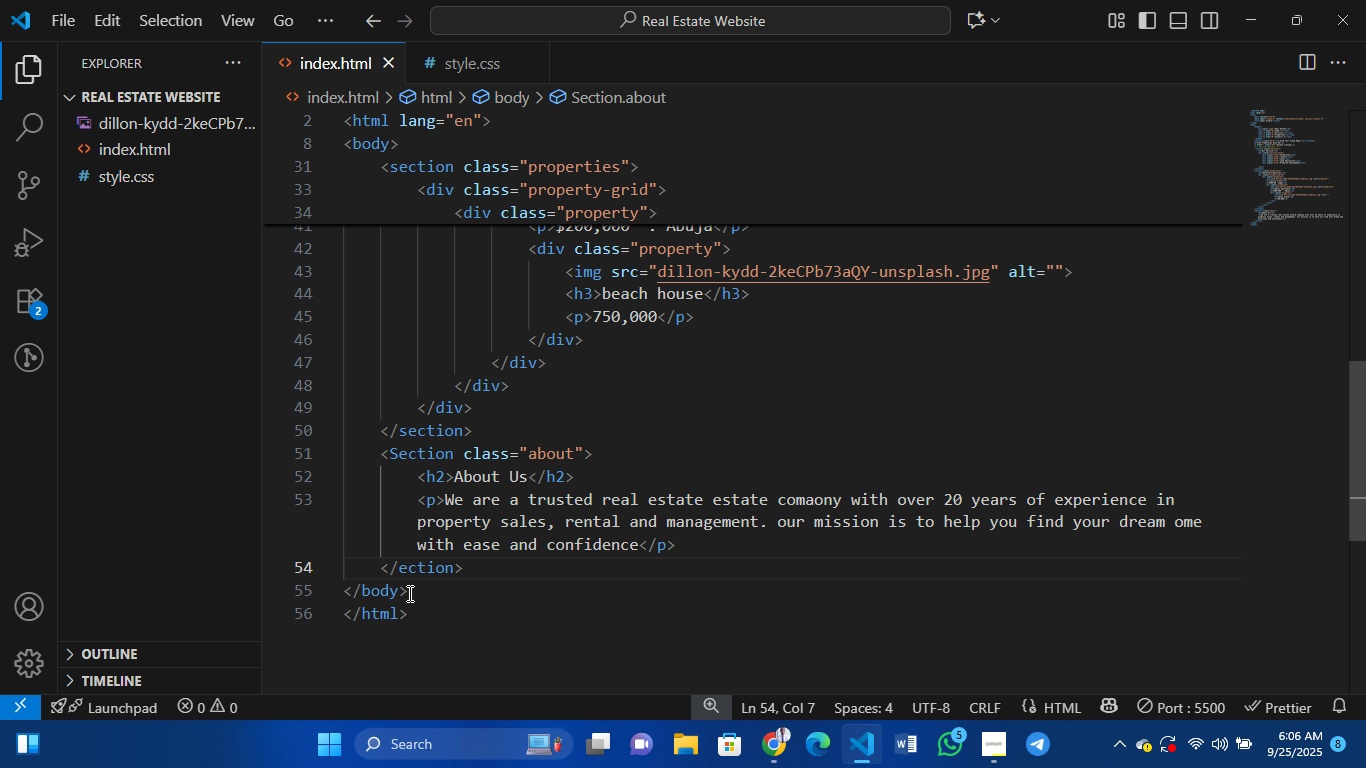 
key(S)
 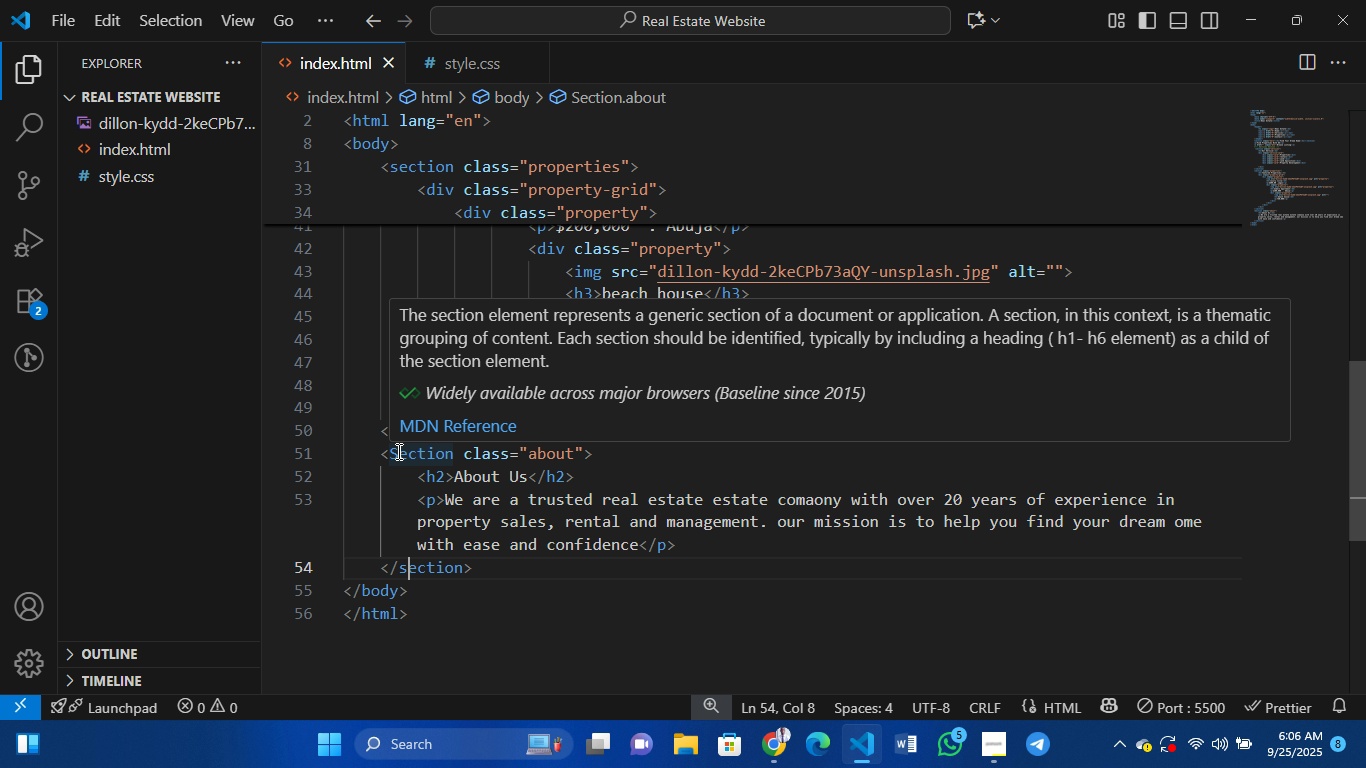 
left_click([398, 452])
 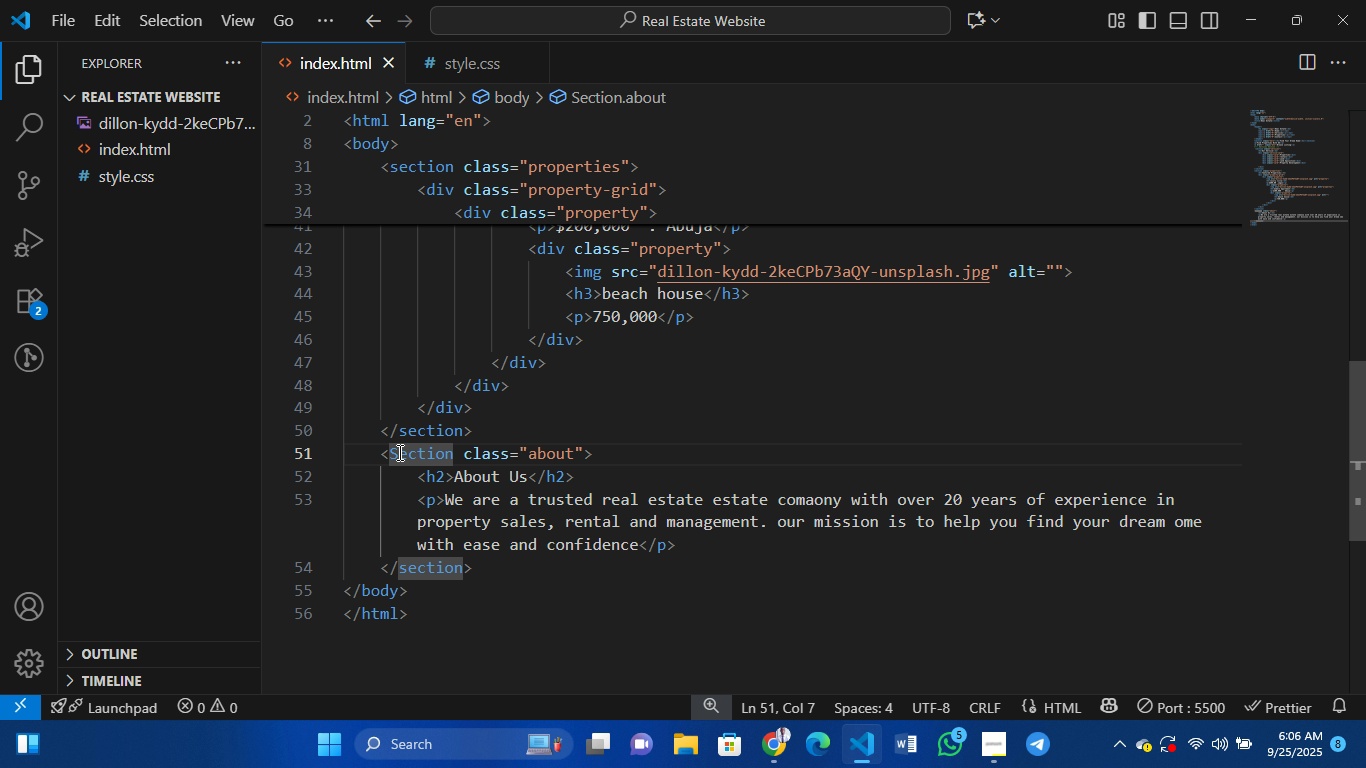 
key(Backspace)
 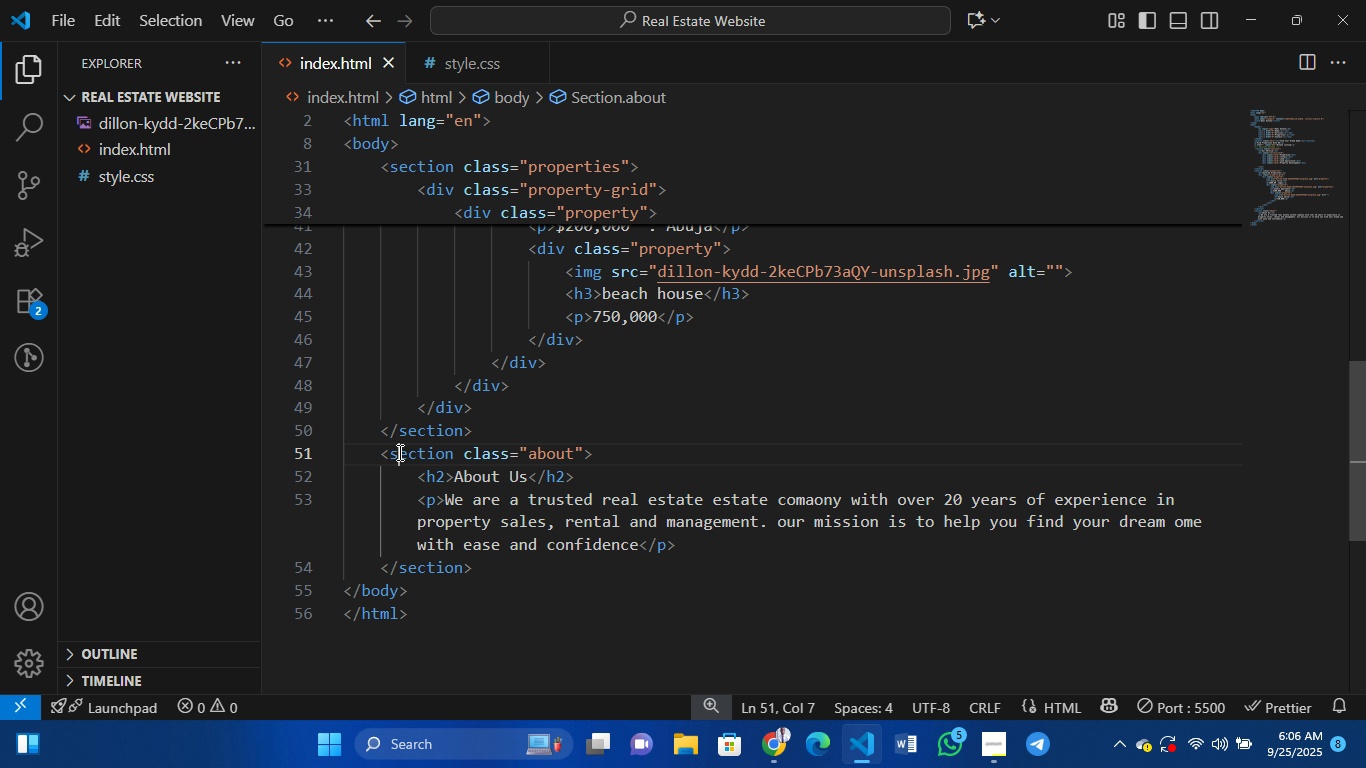 
key(S)
 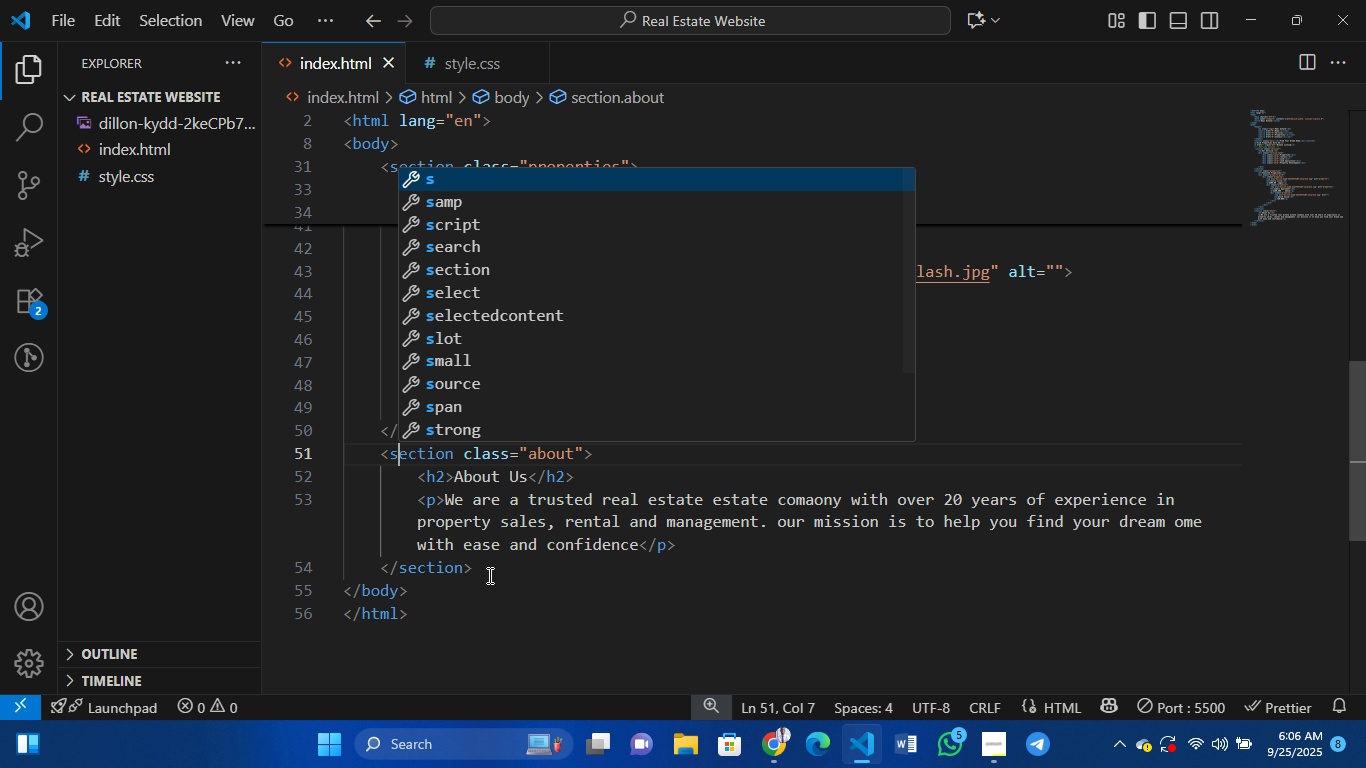 
left_click([488, 575])
 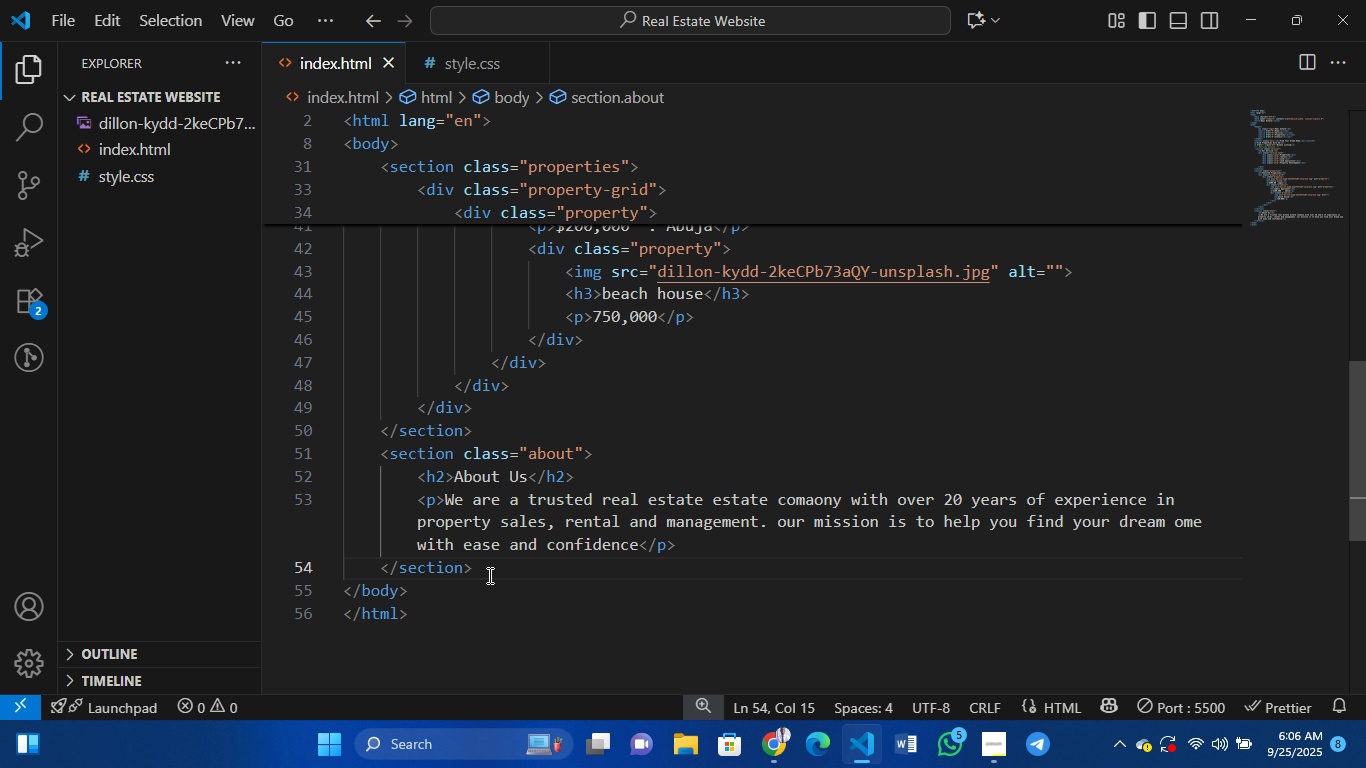 
key(Enter)
 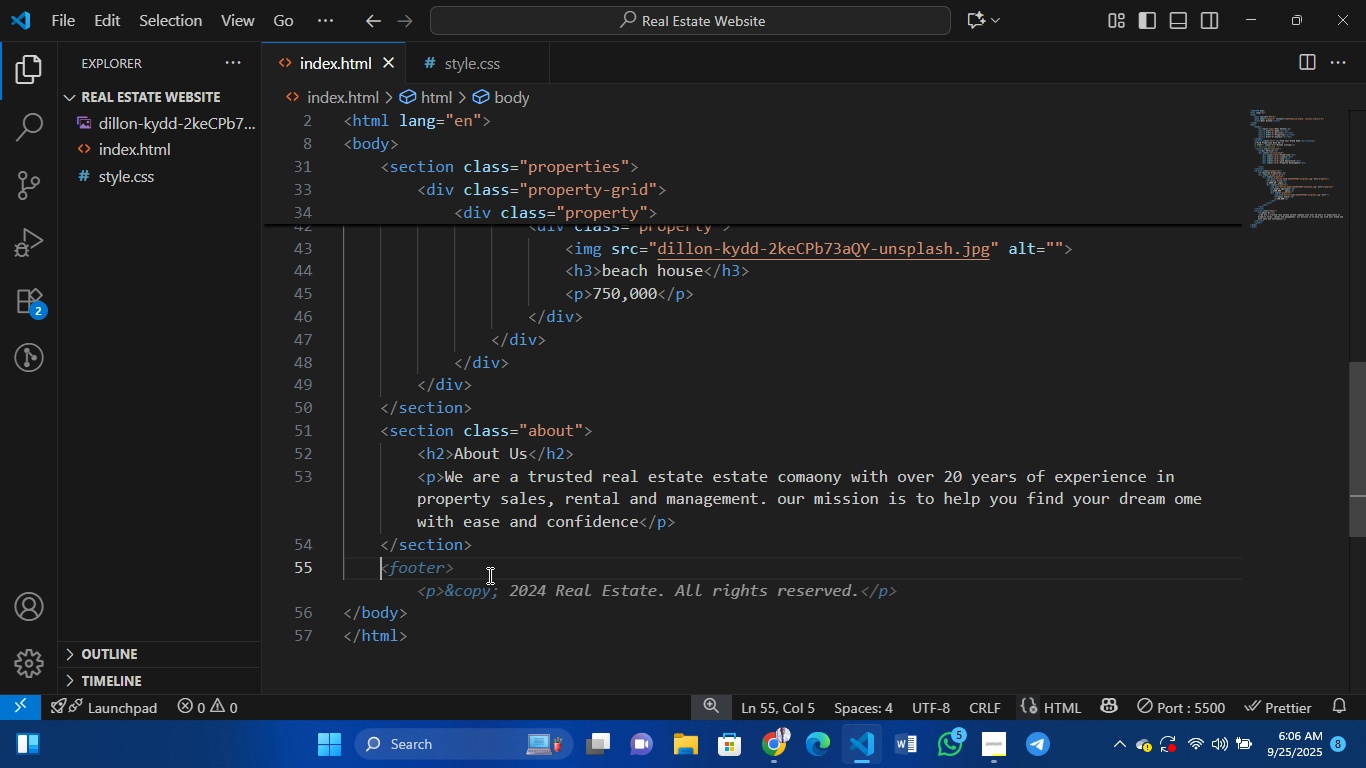 
type(section.conta)
 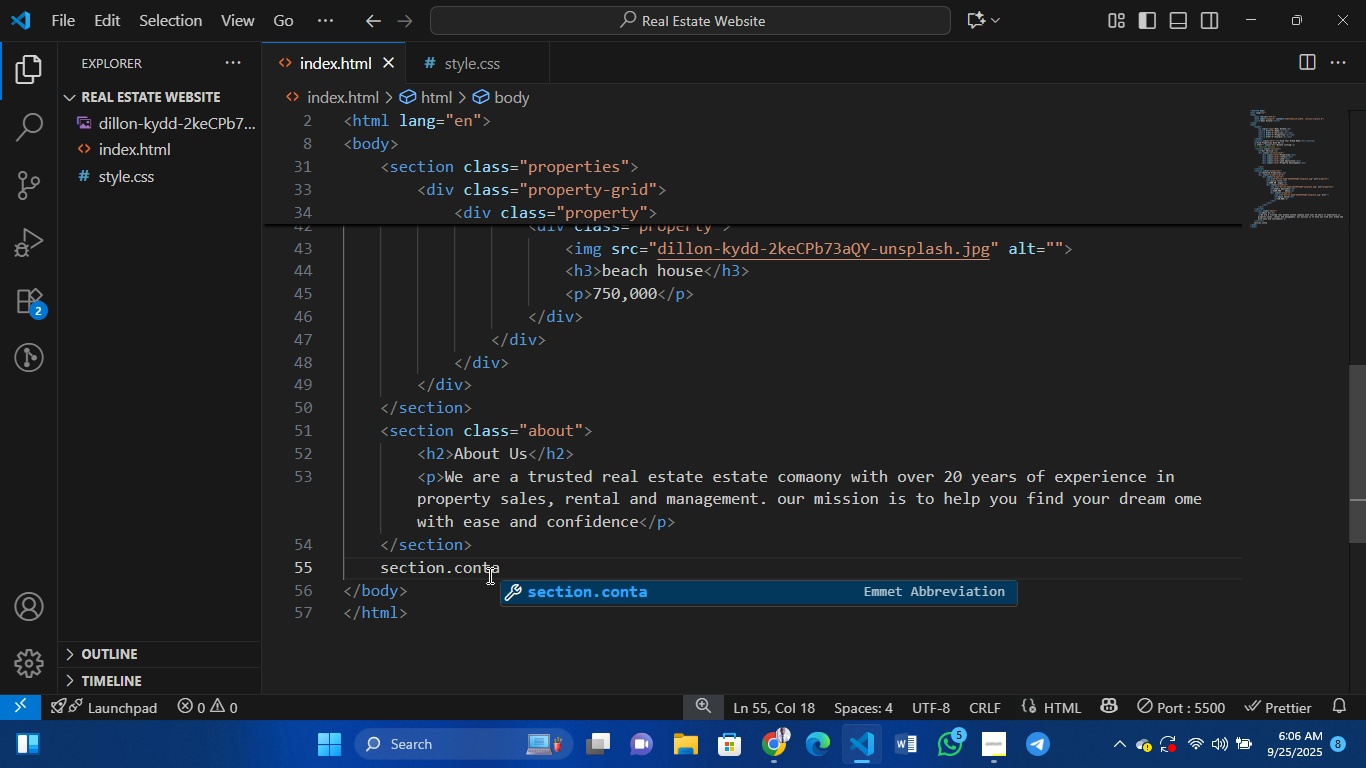 
hold_key(key=Enter, duration=0.56)
 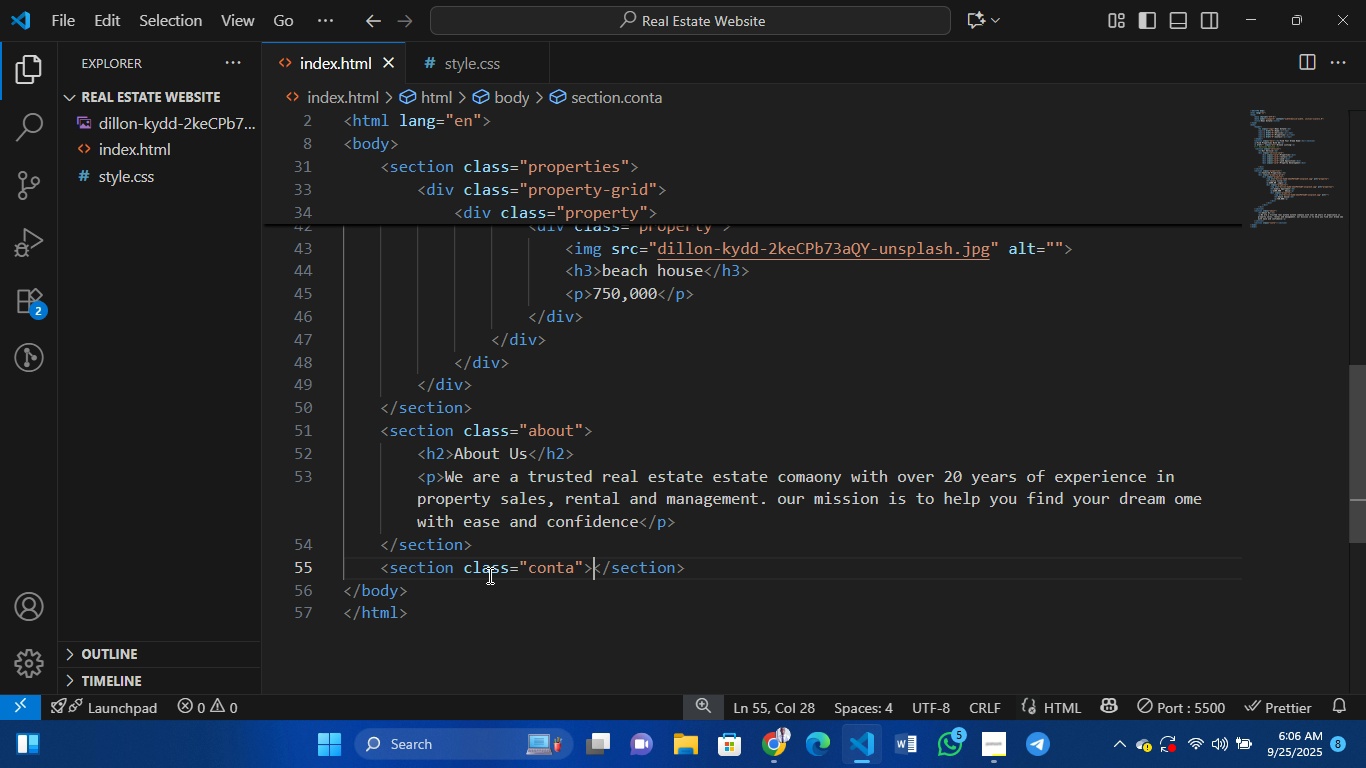 
key(Control+ControlRight)
 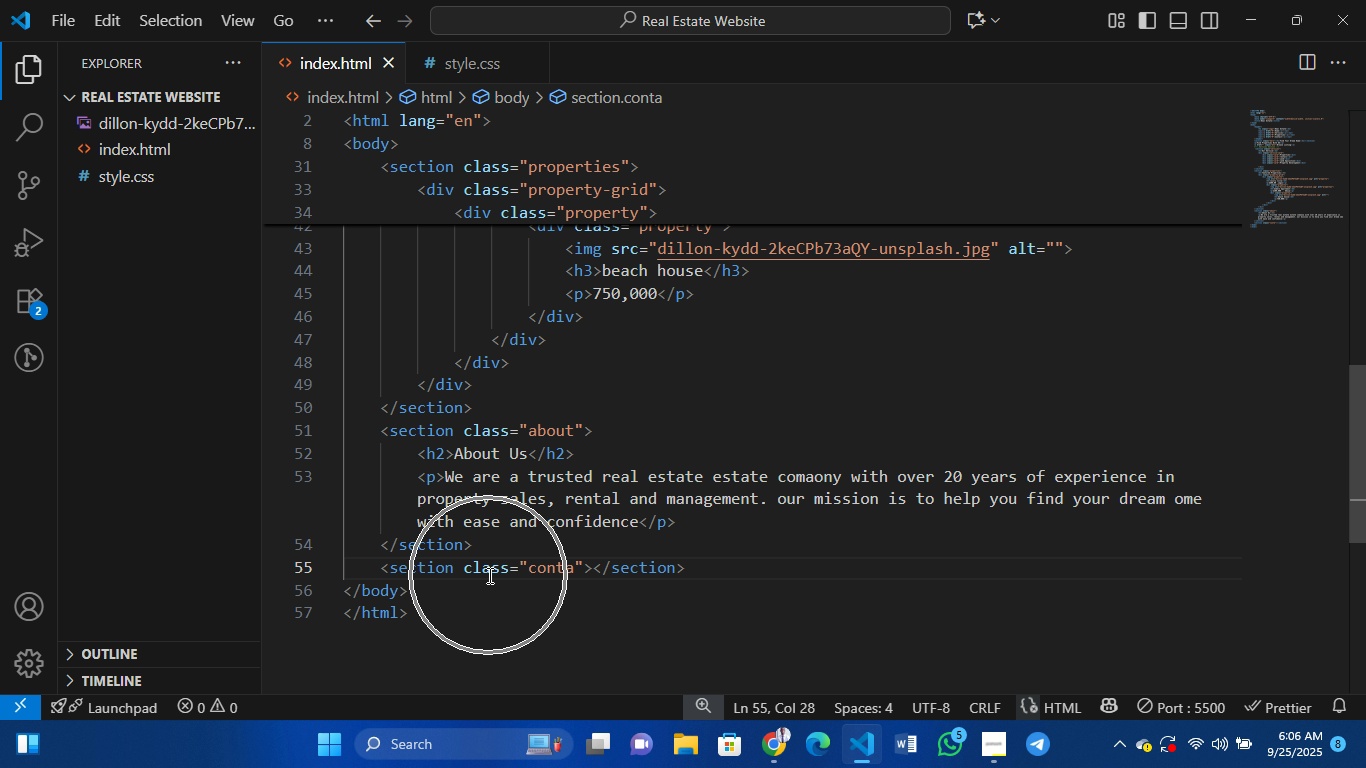 
key(Control+ControlRight)
 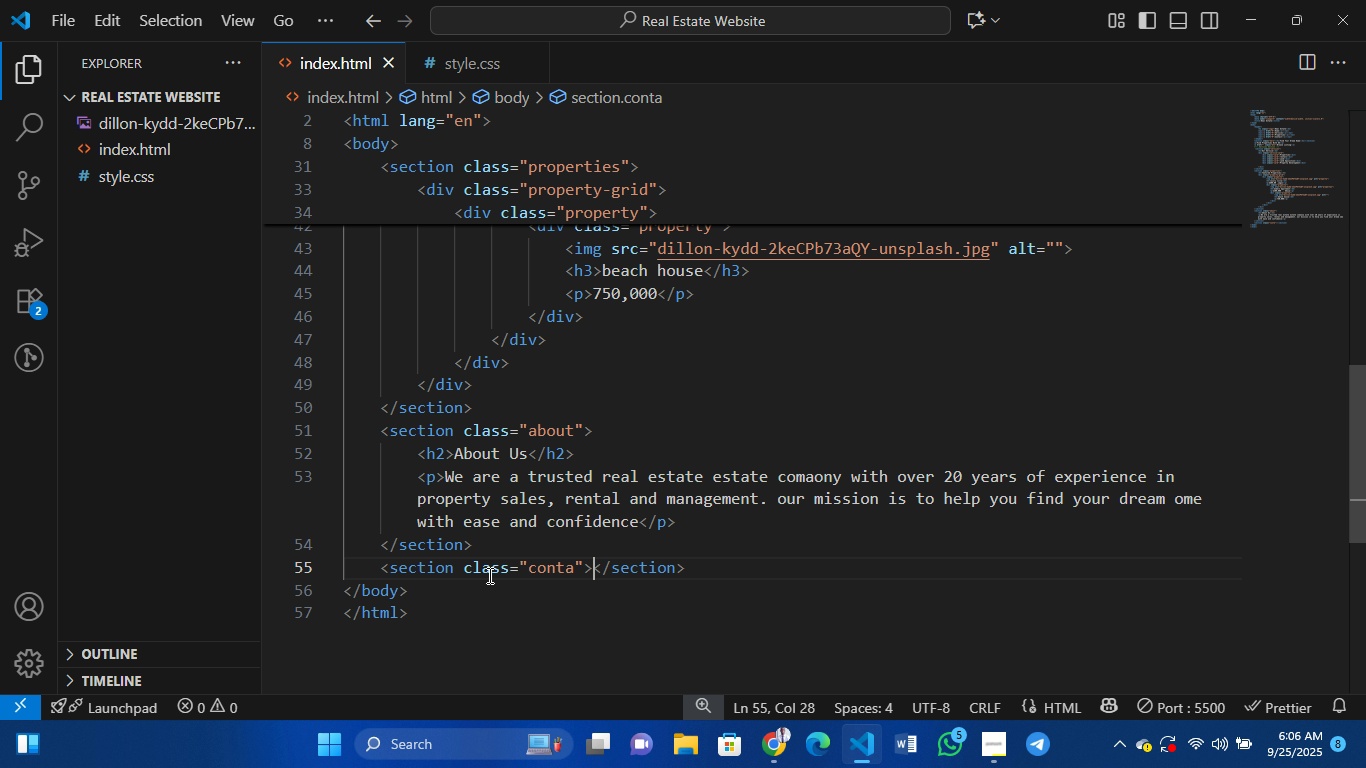 
key(ArrowLeft)
 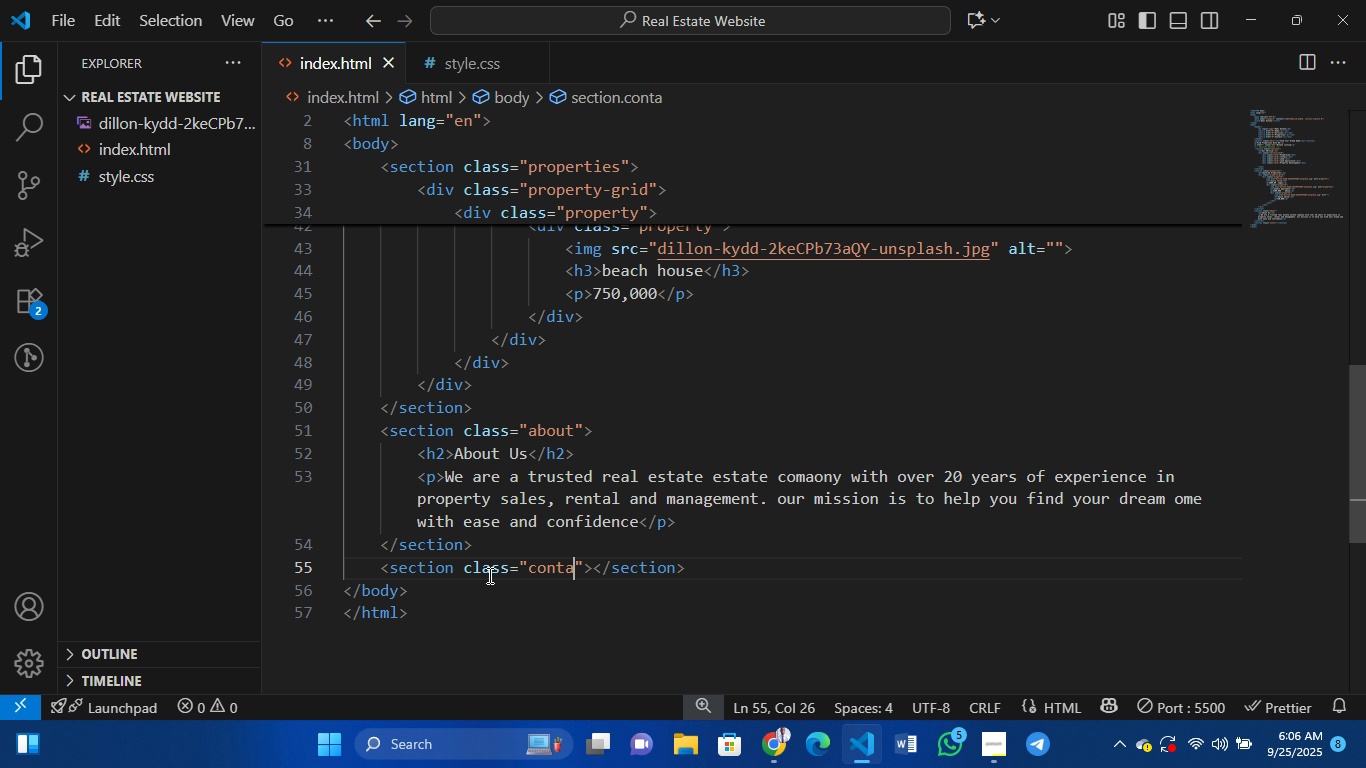 
key(ArrowLeft)
 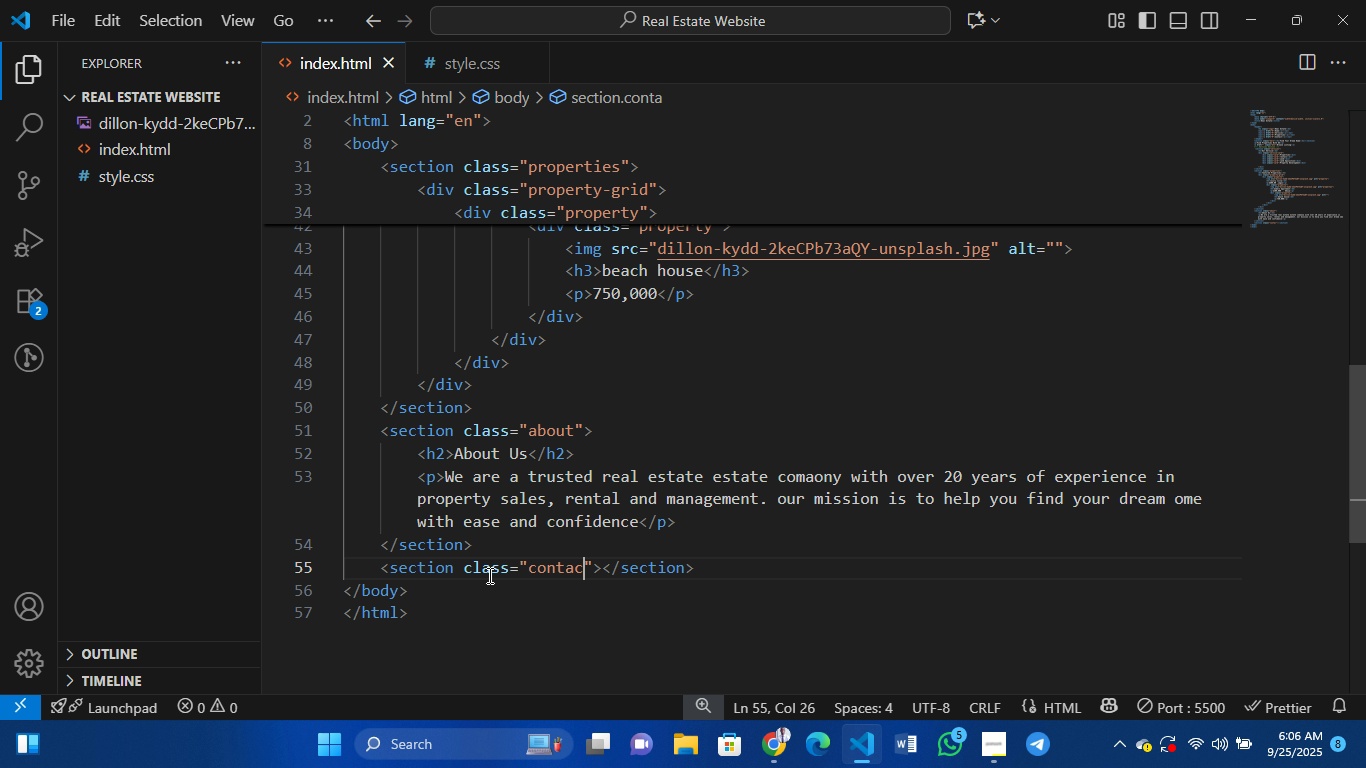 
type(ct)
 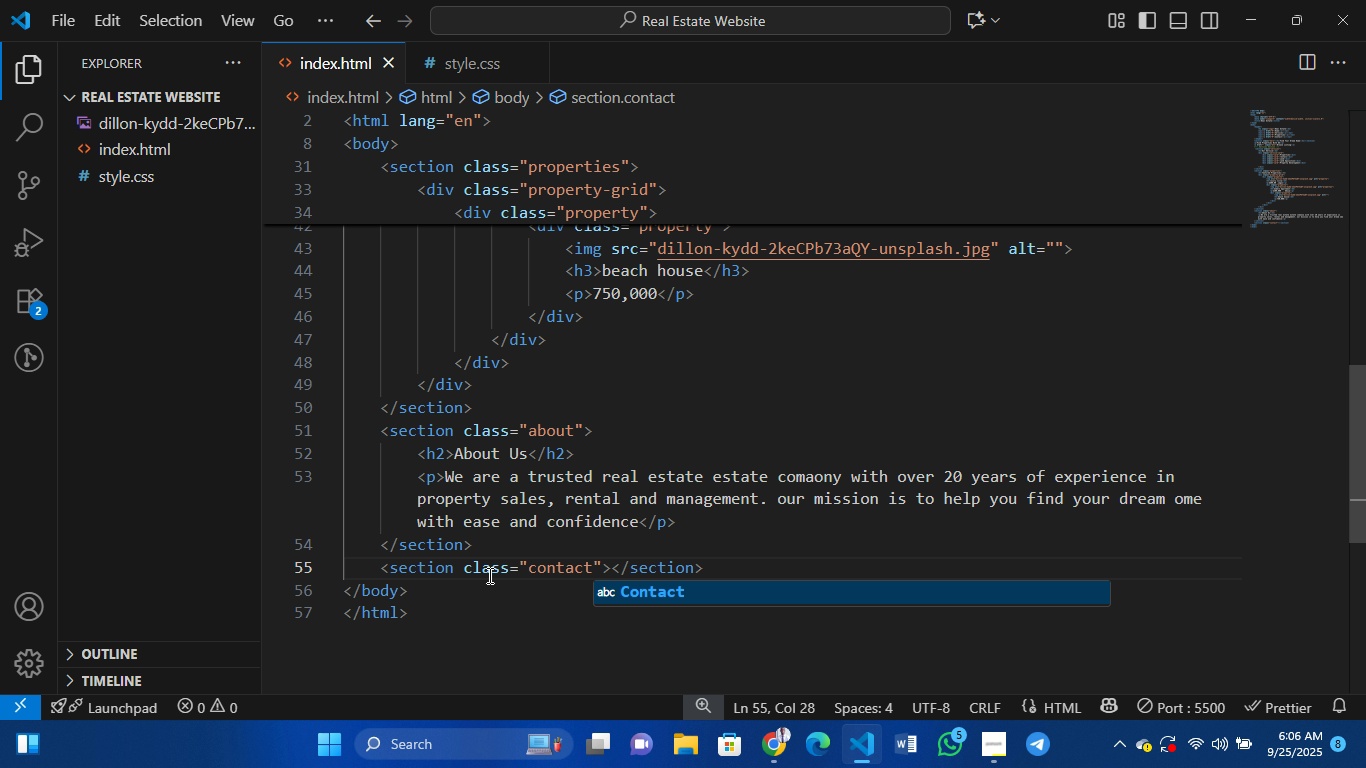 
key(ArrowRight)
 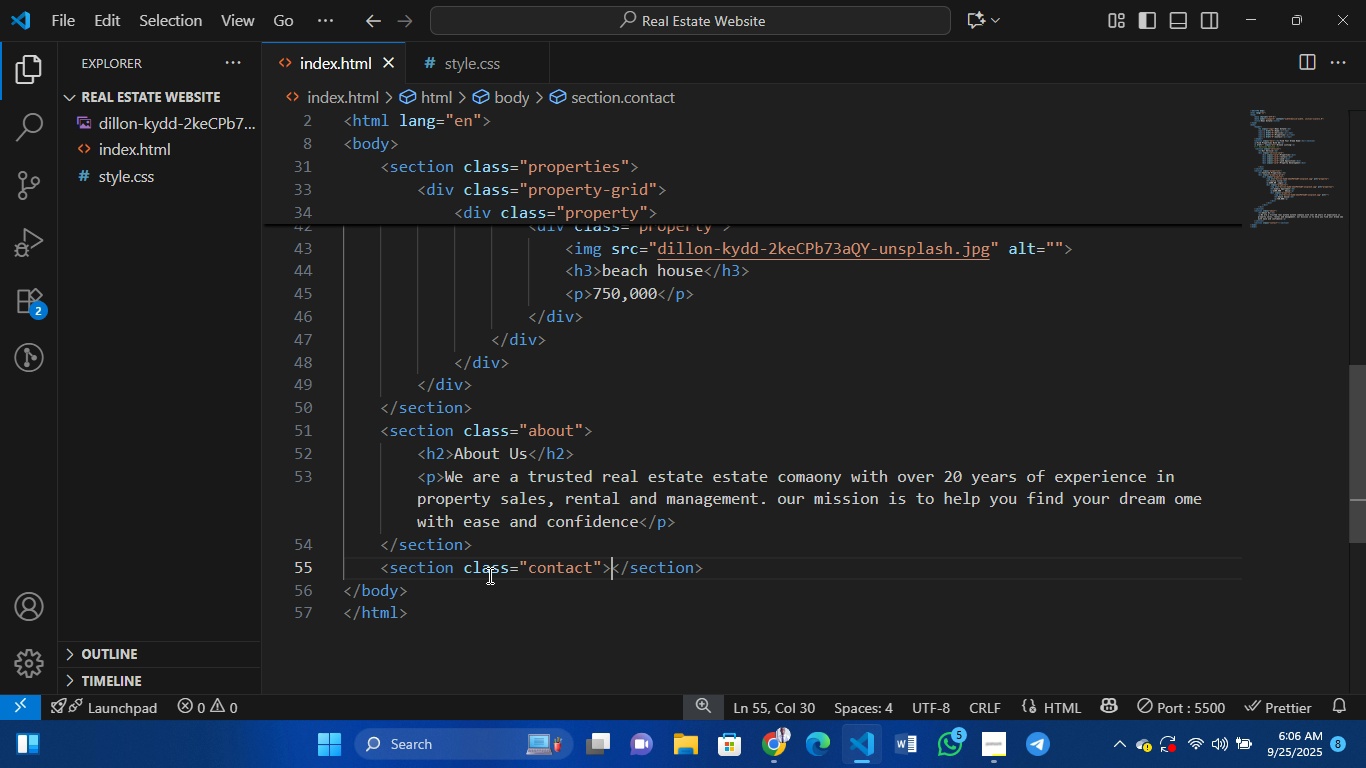 
key(ArrowRight)
 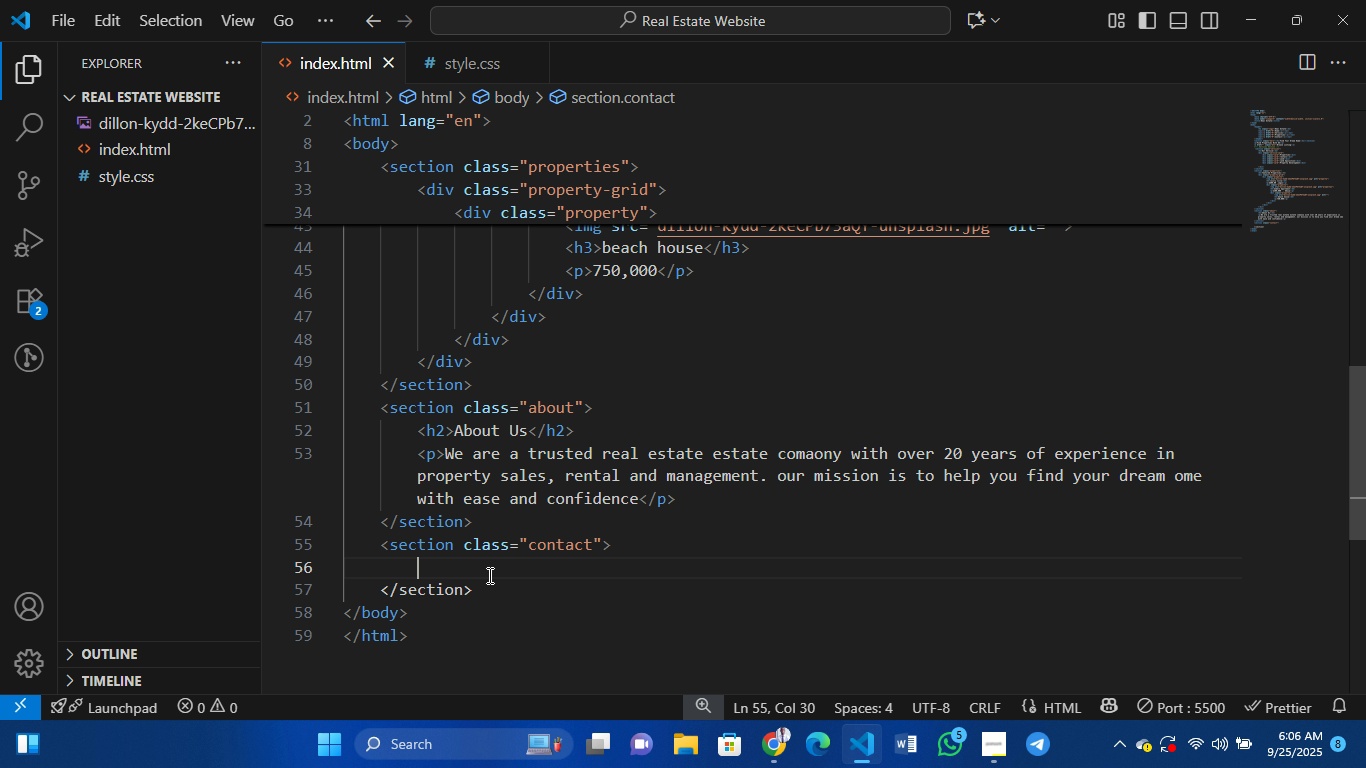 
key(Enter)
 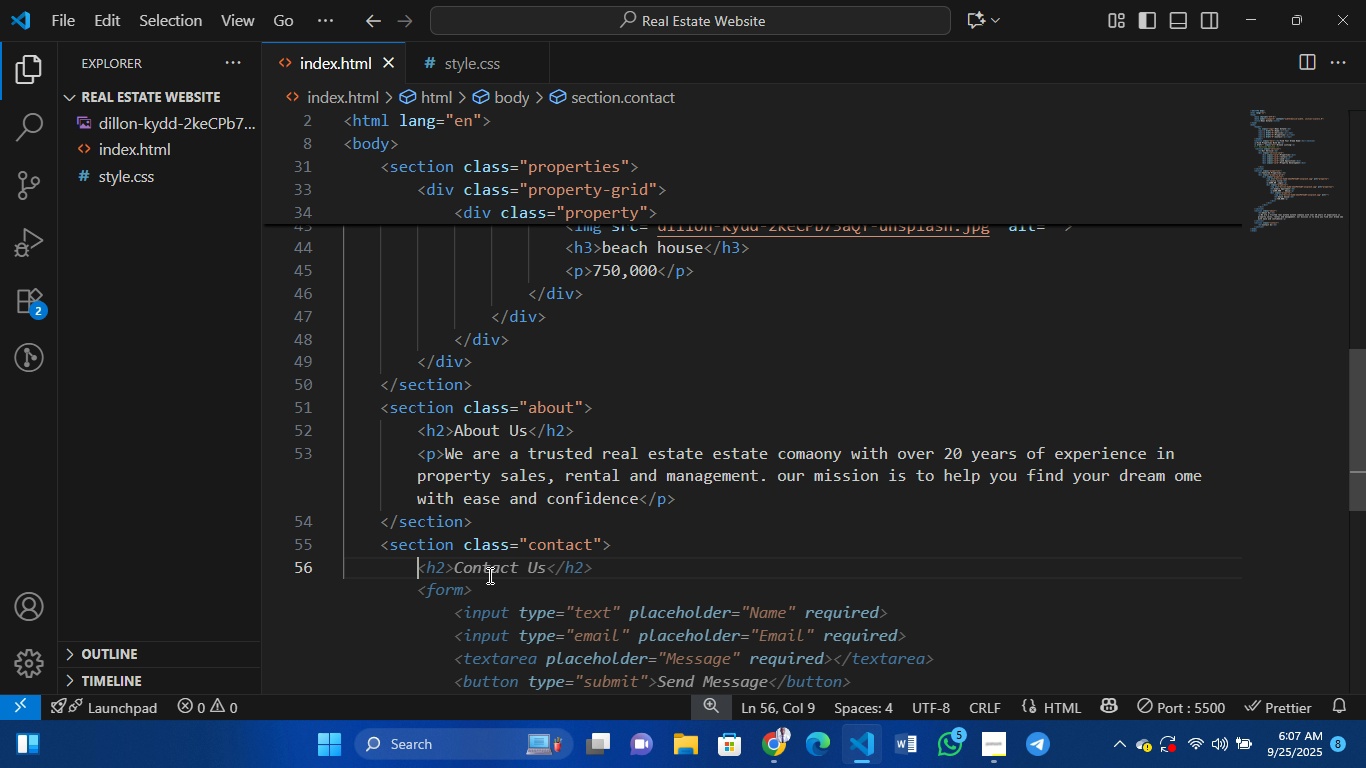 
type(h2)
 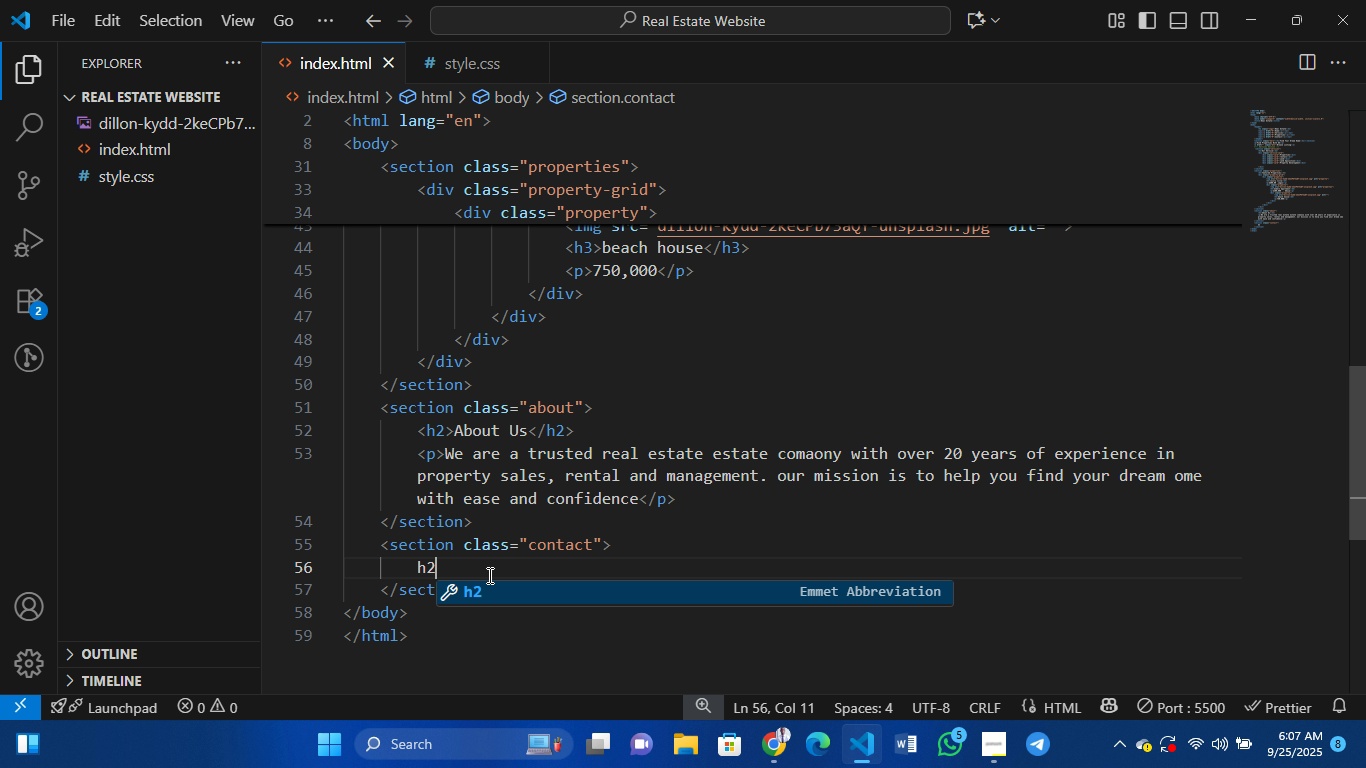 
key(Enter)
 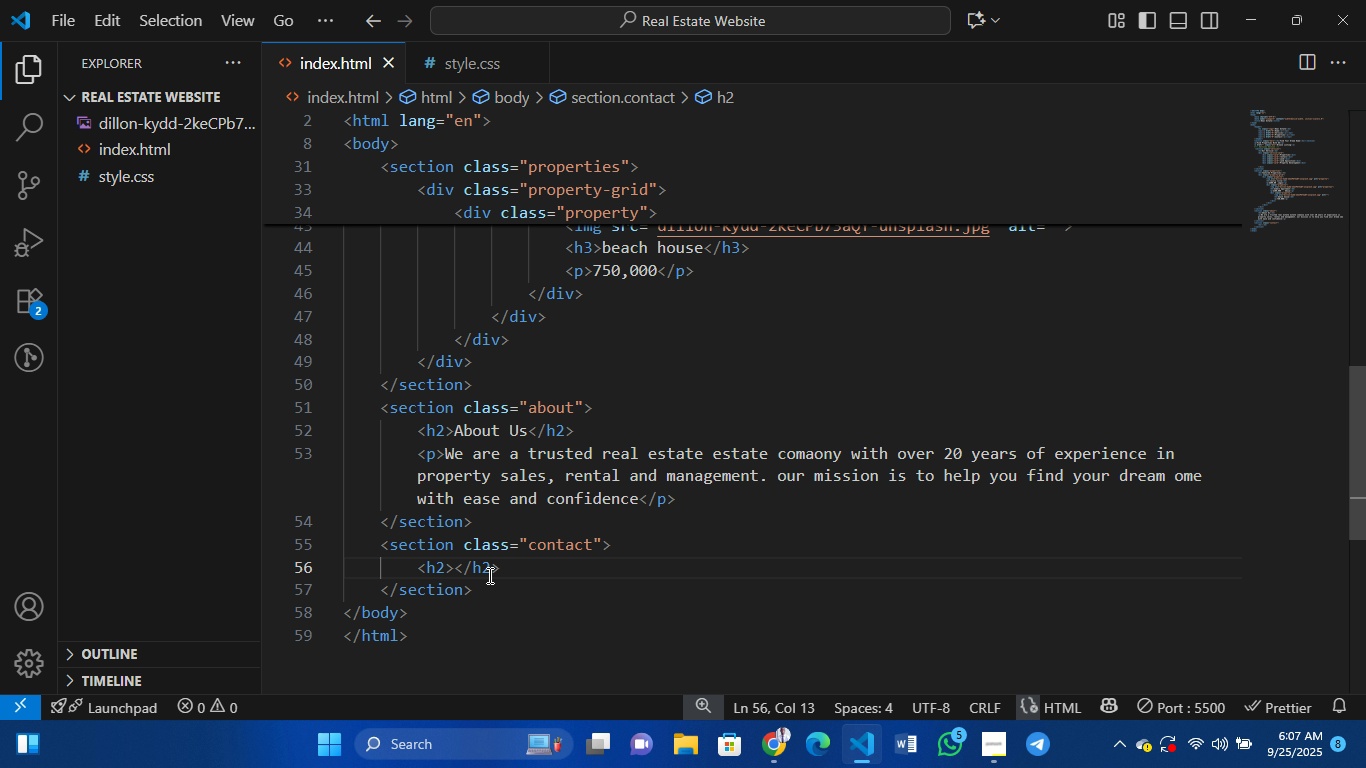 
type(Cotact uUs)
 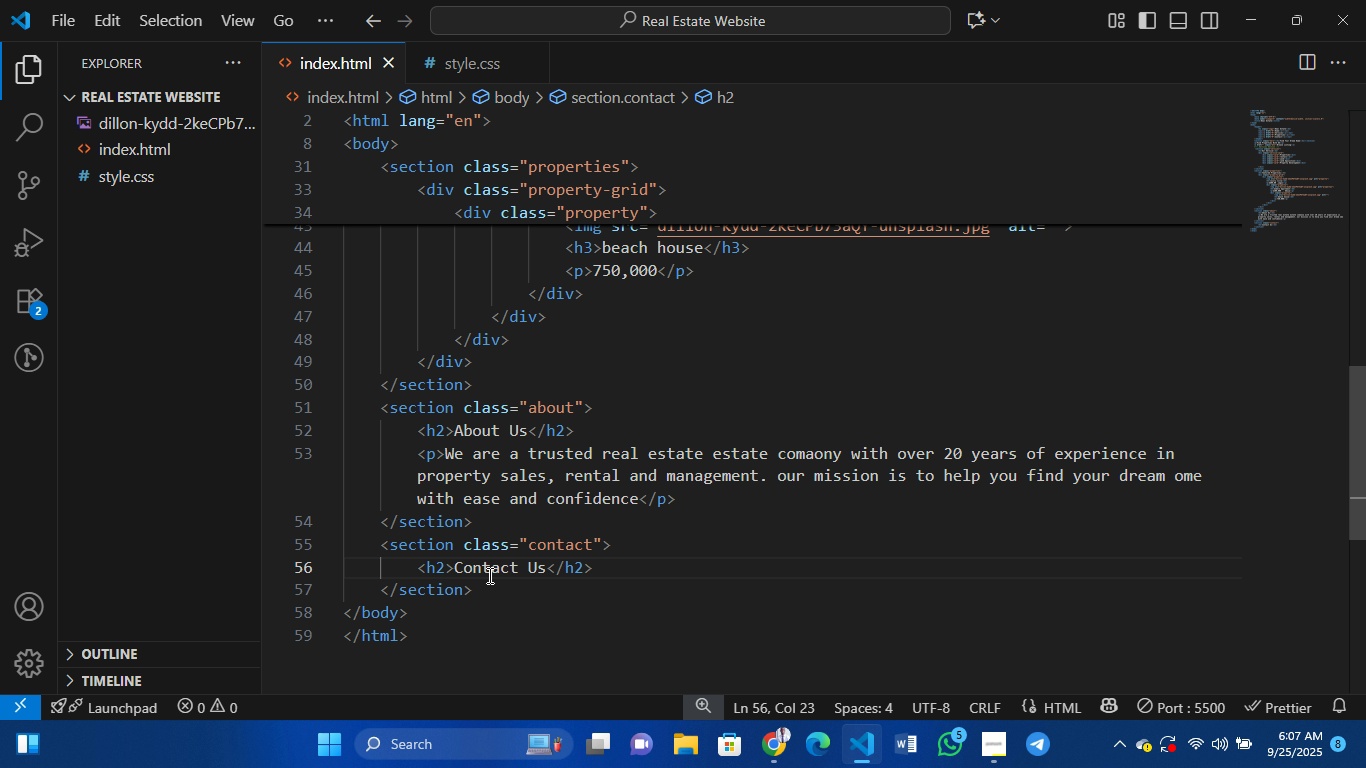 
hold_key(key=N, duration=28.05)
 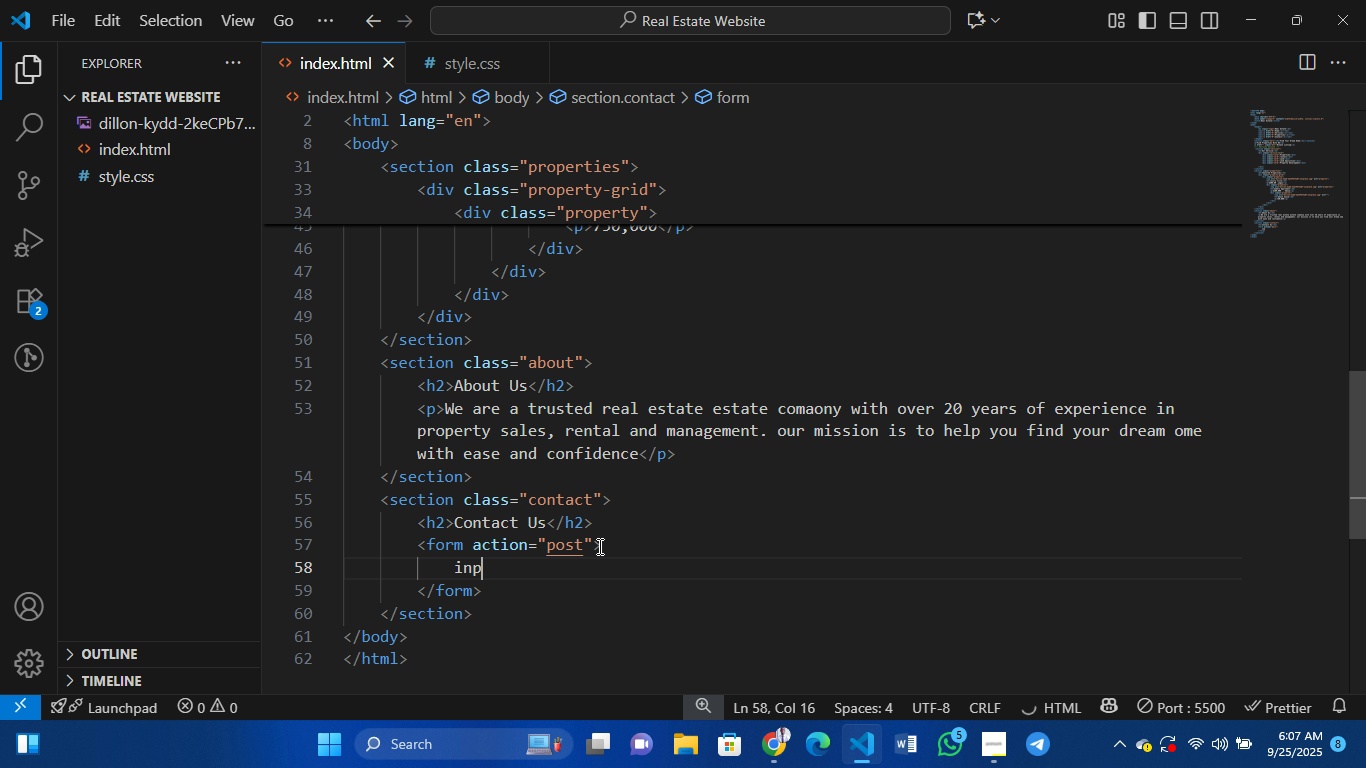 
hold_key(key=Backspace, duration=21.1)
 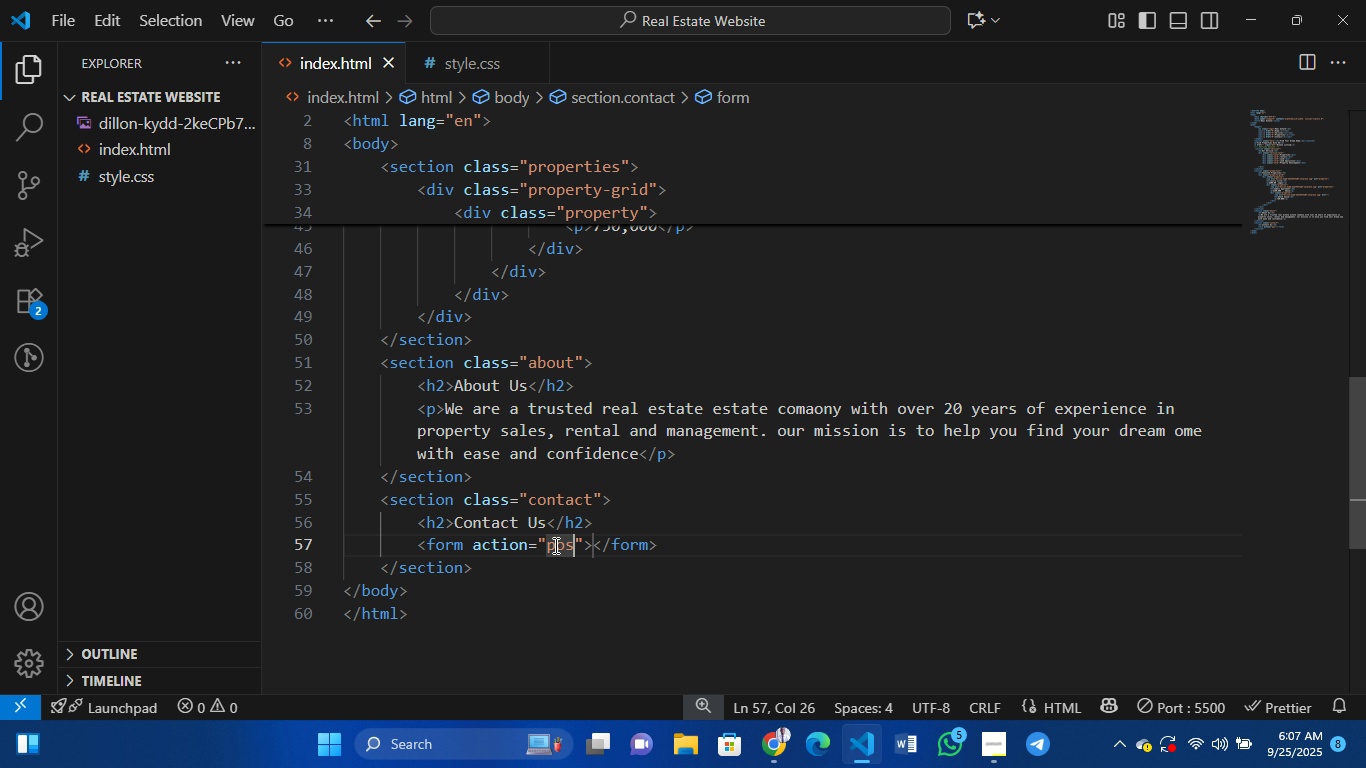 
left_click([602, 562])
 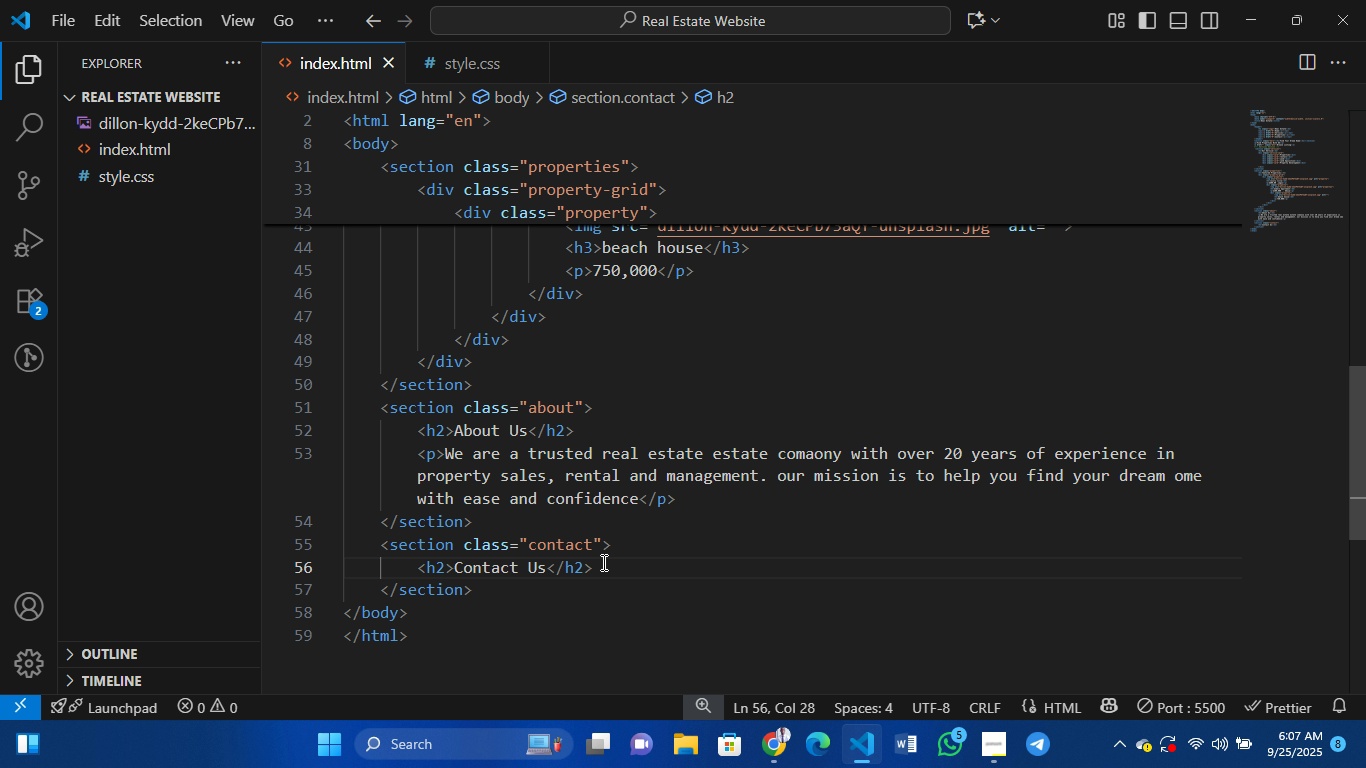 
key(Enter)
 